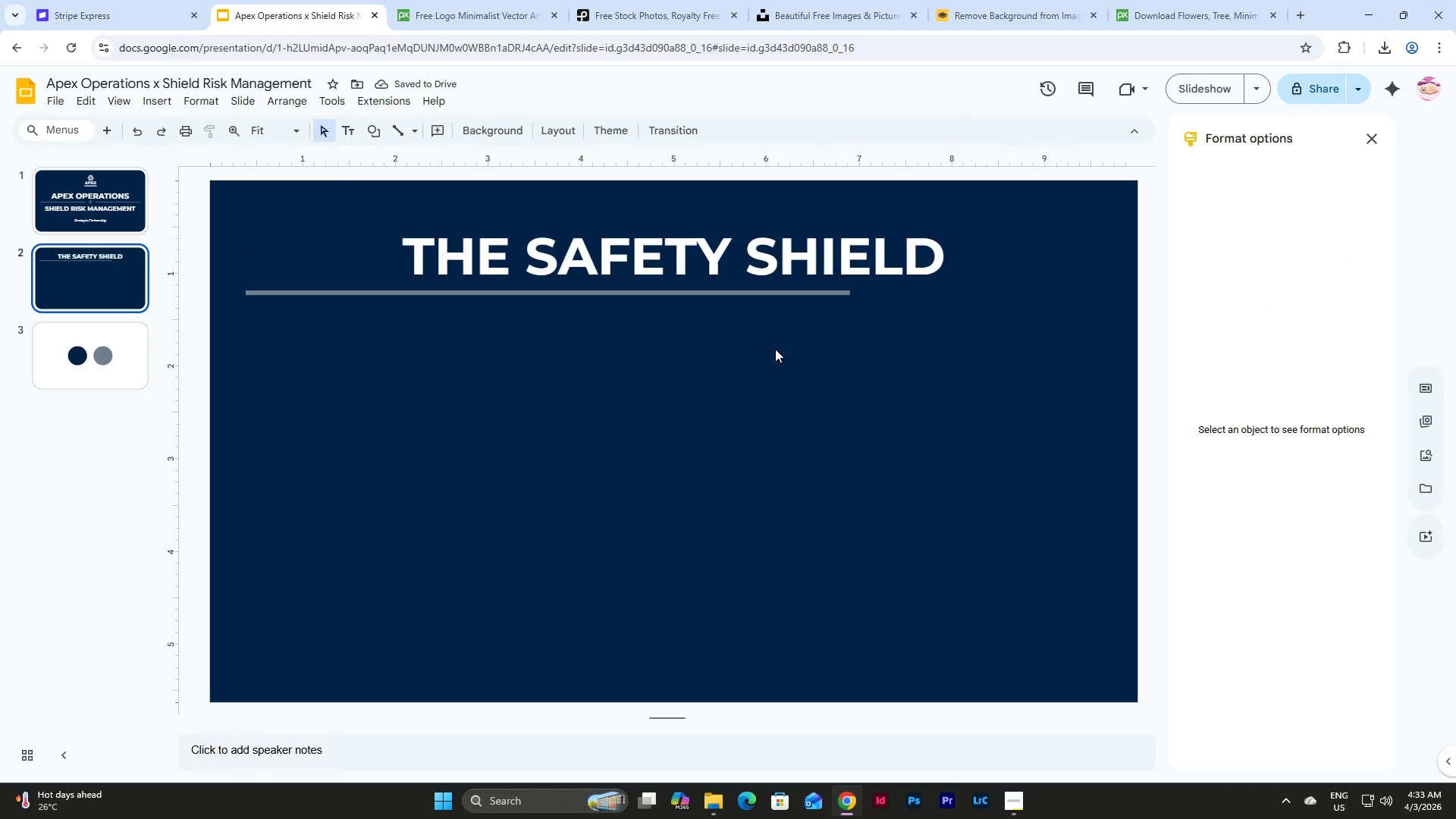 
key(Control+Z)
 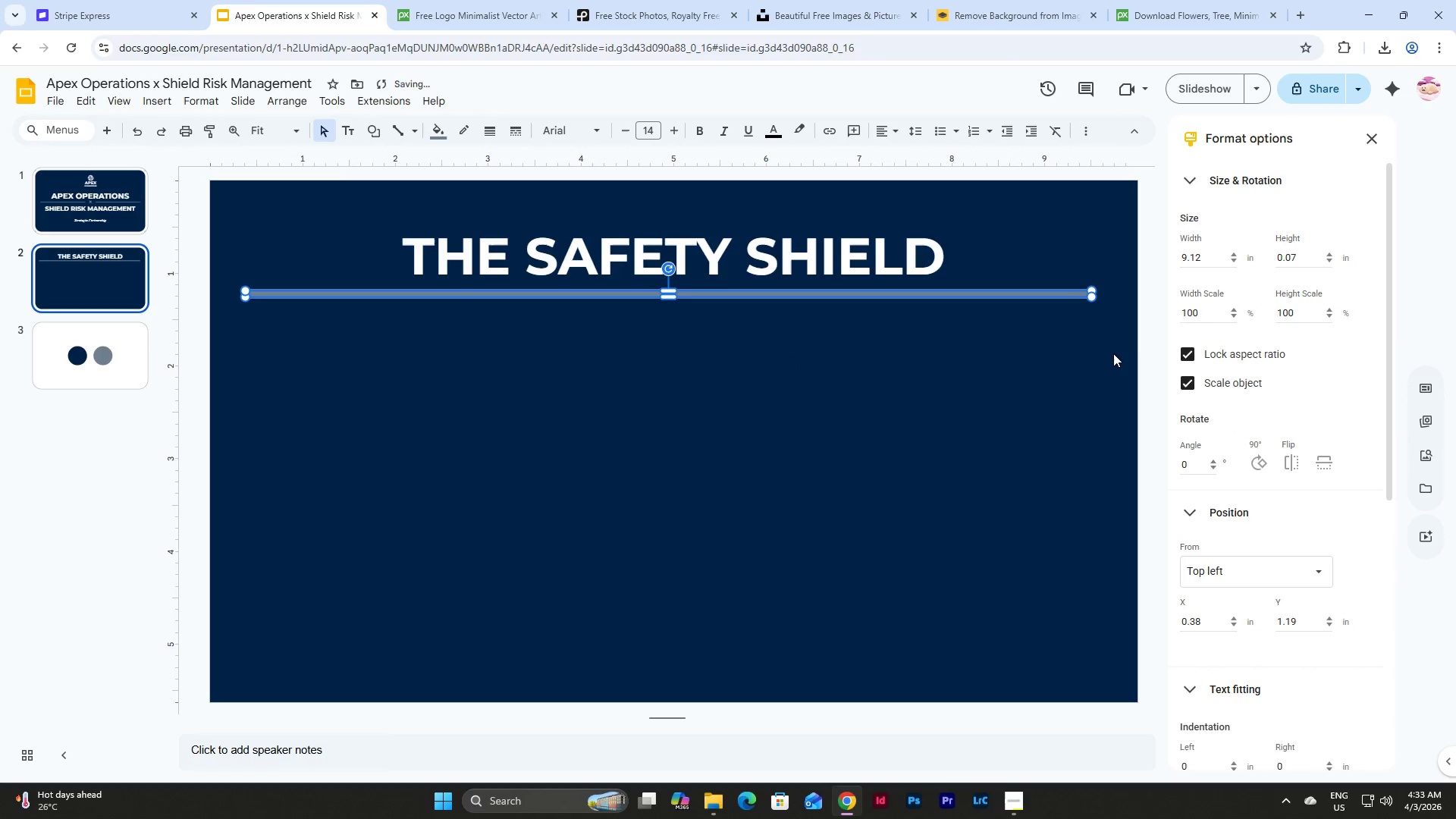 
left_click([1073, 347])
 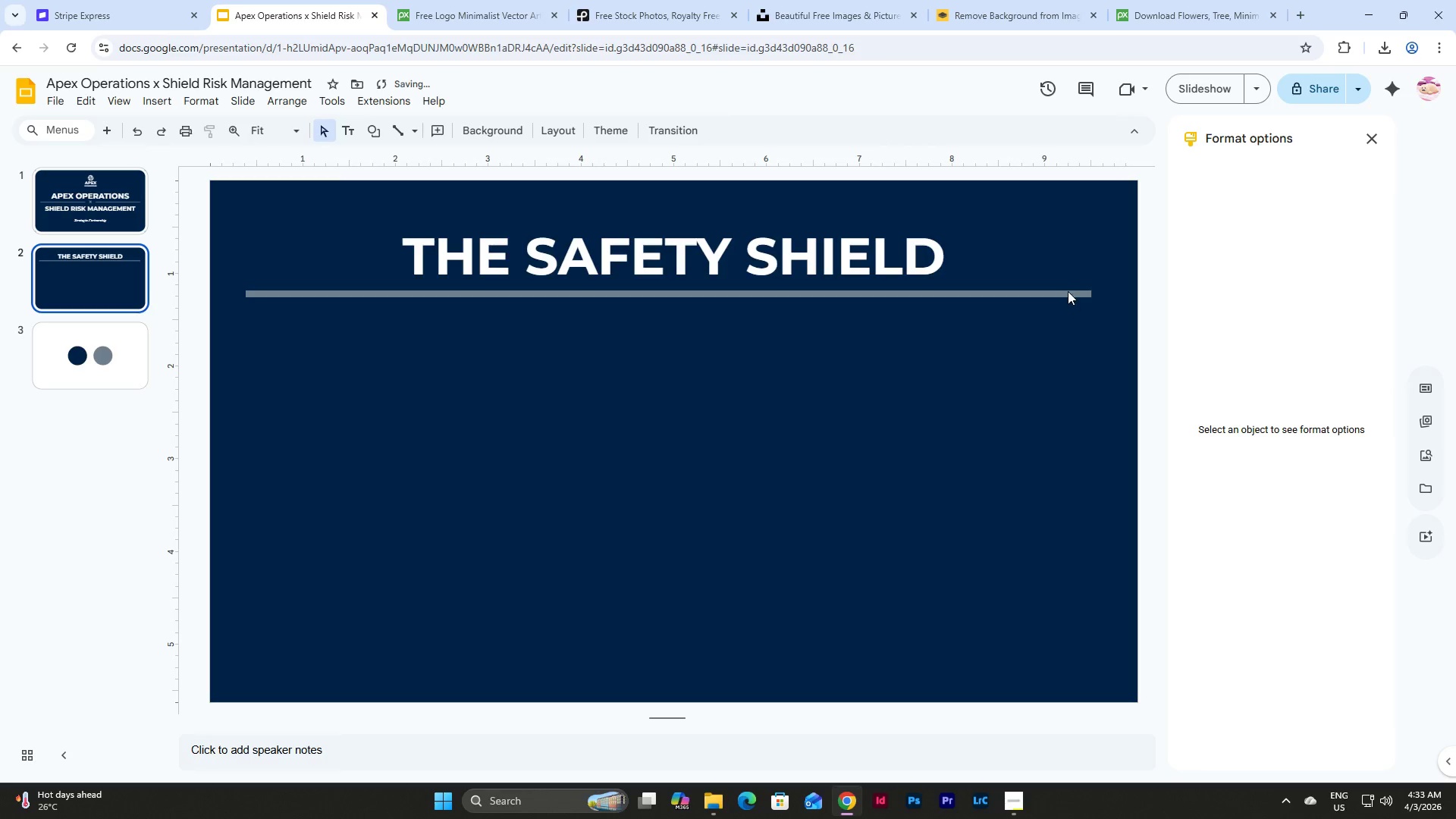 
left_click([1068, 290])
 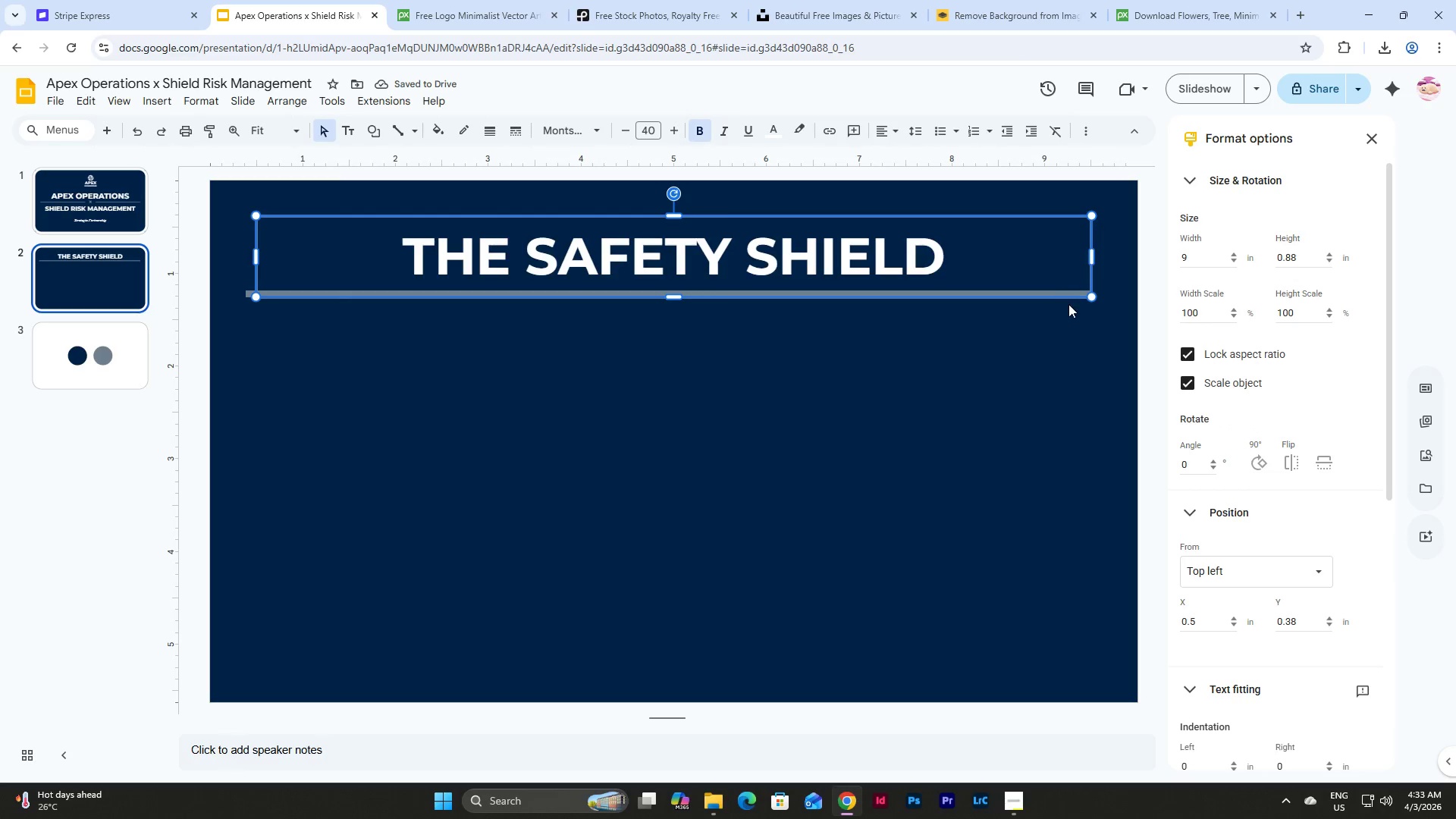 
left_click([1089, 303])
 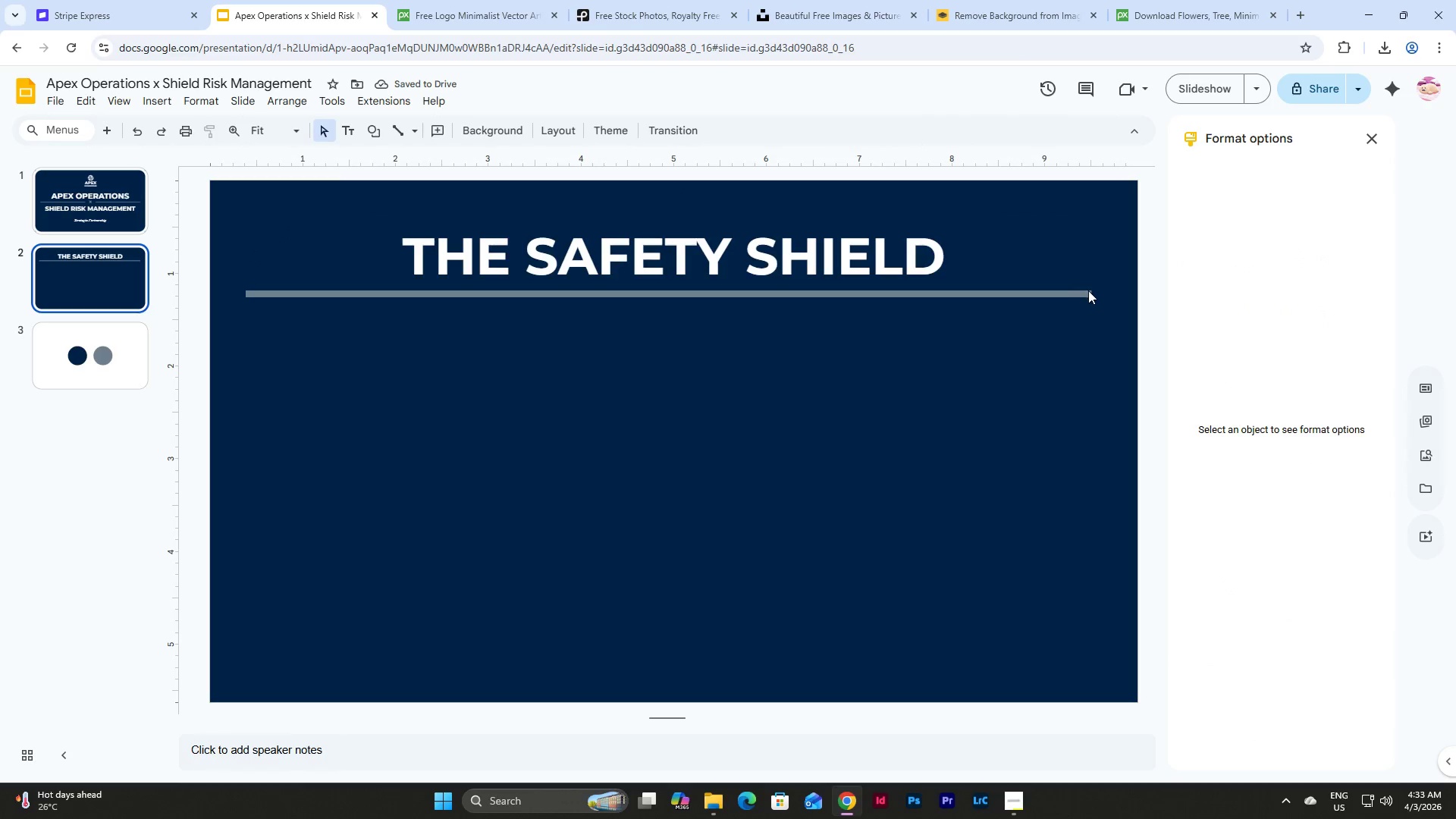 
left_click([1092, 292])
 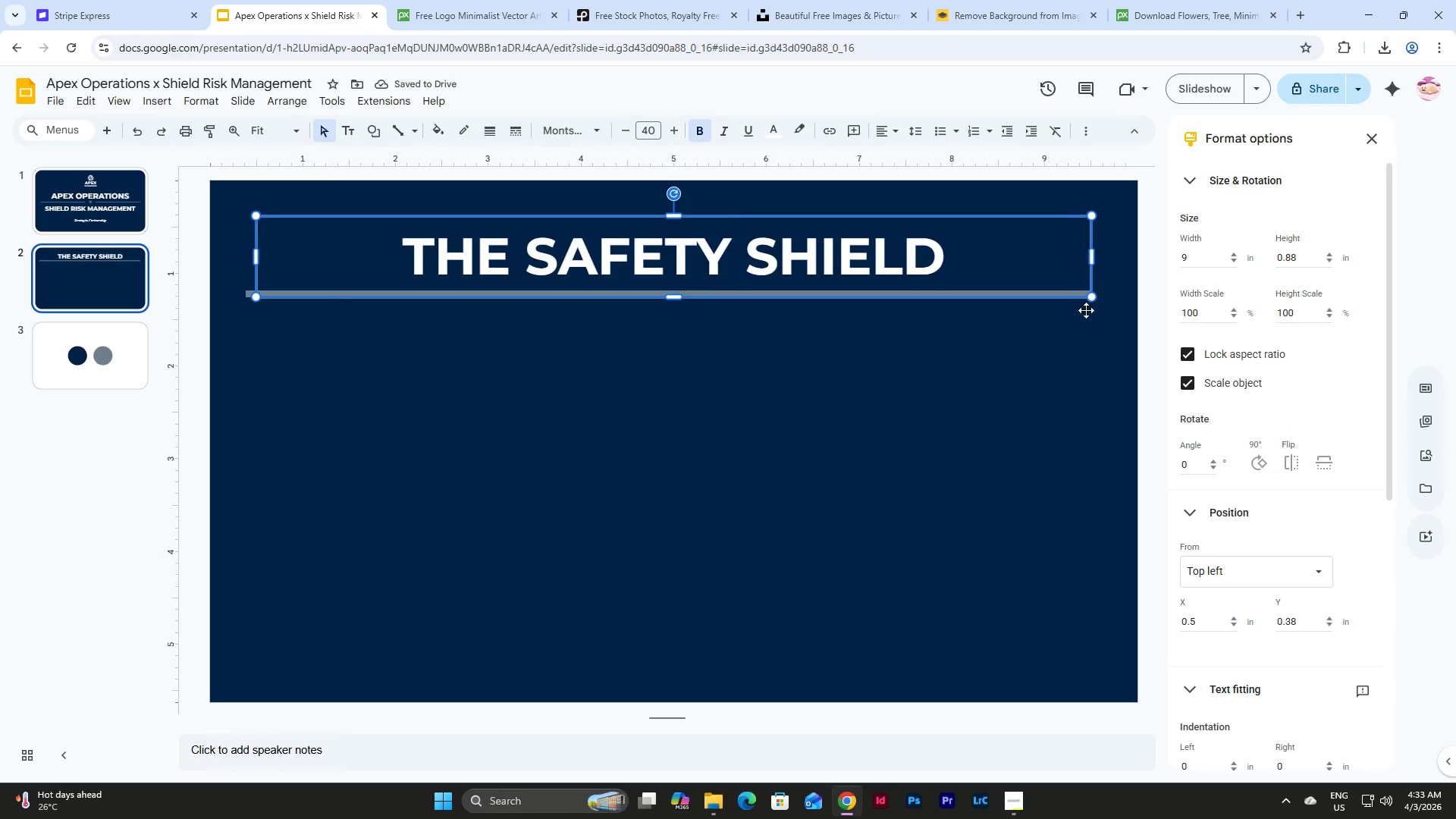 
left_click([1083, 325])
 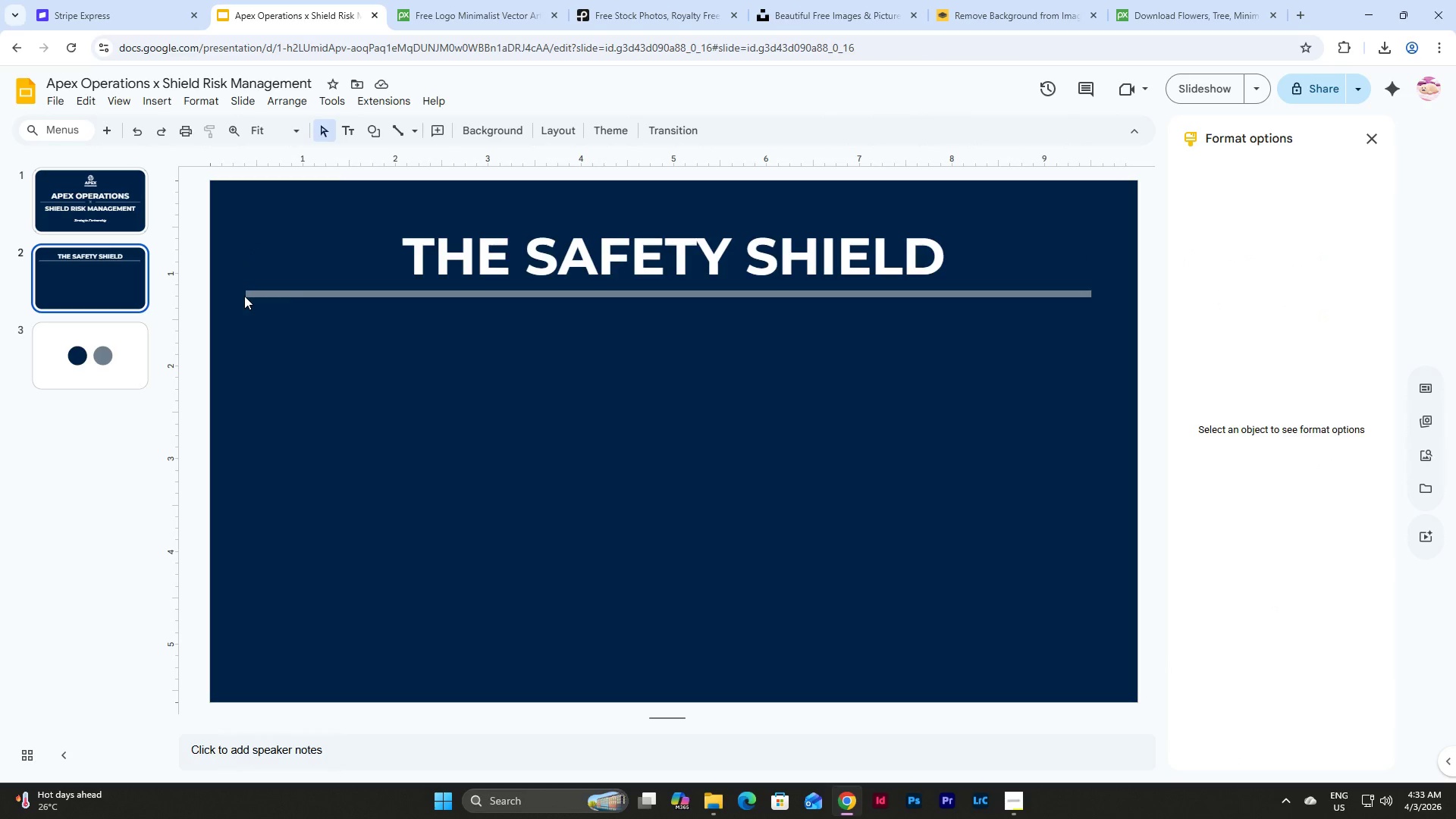 
left_click([246, 296])
 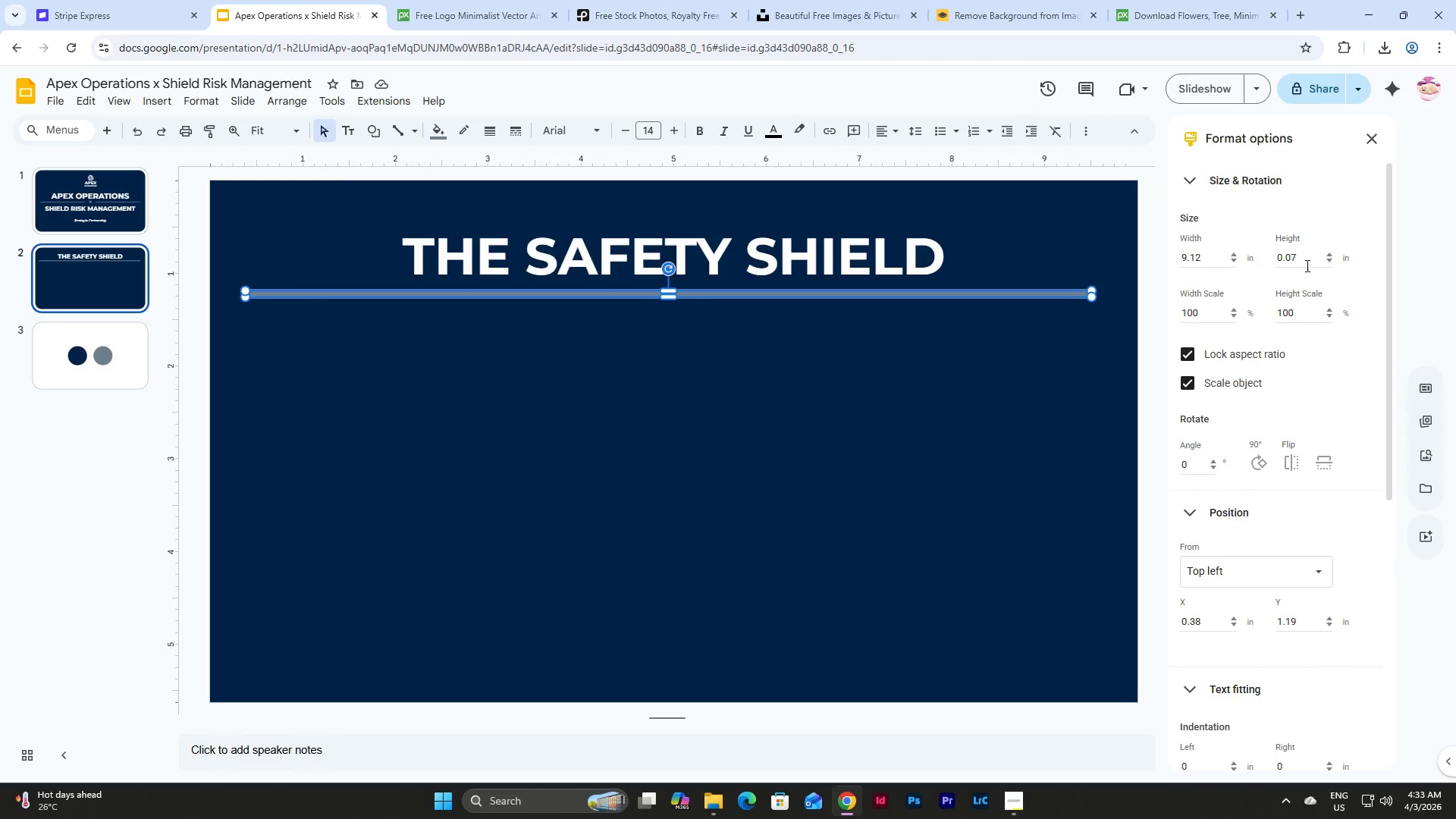 
left_click([1307, 262])
 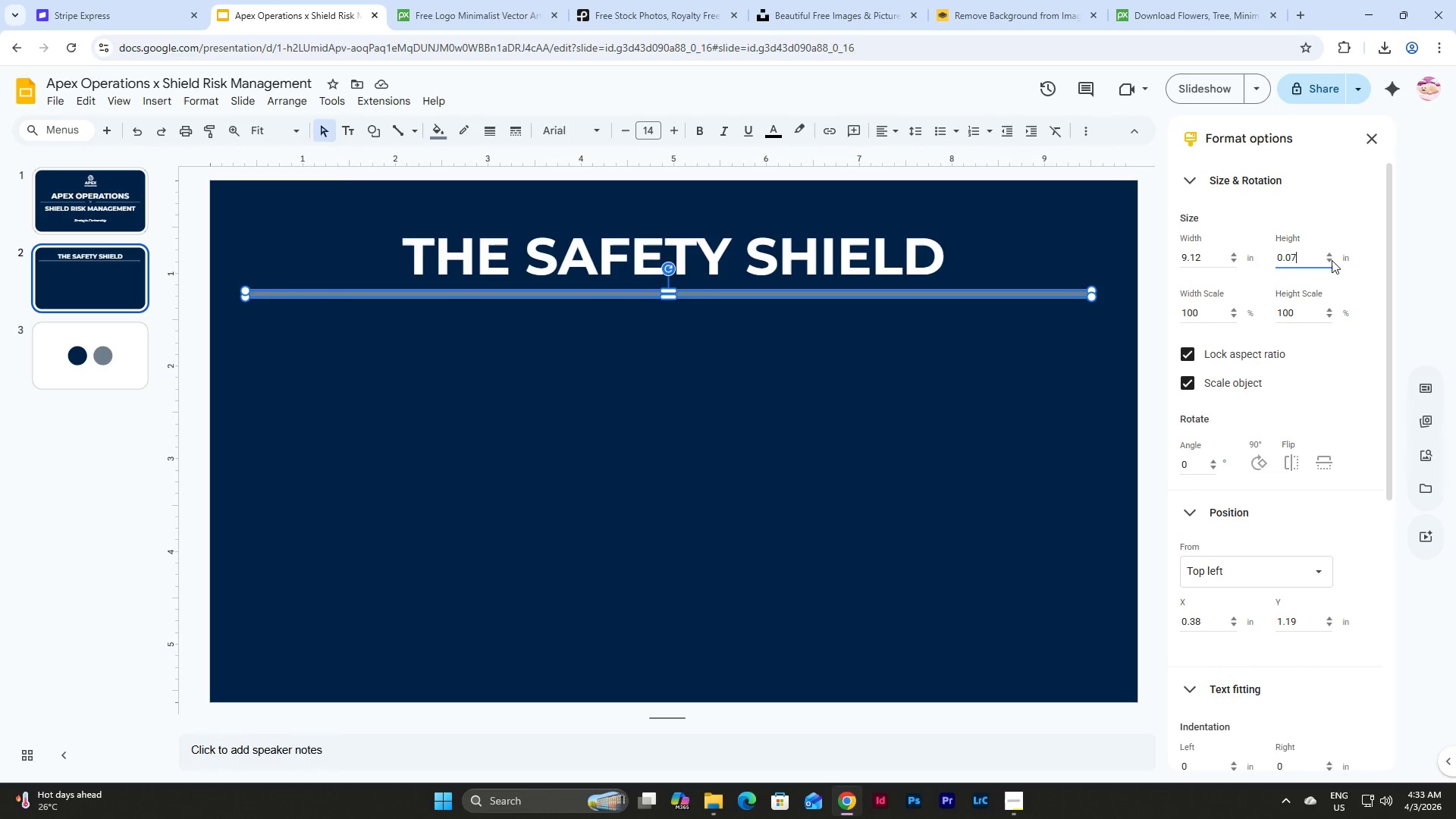 
left_click([1331, 262])
 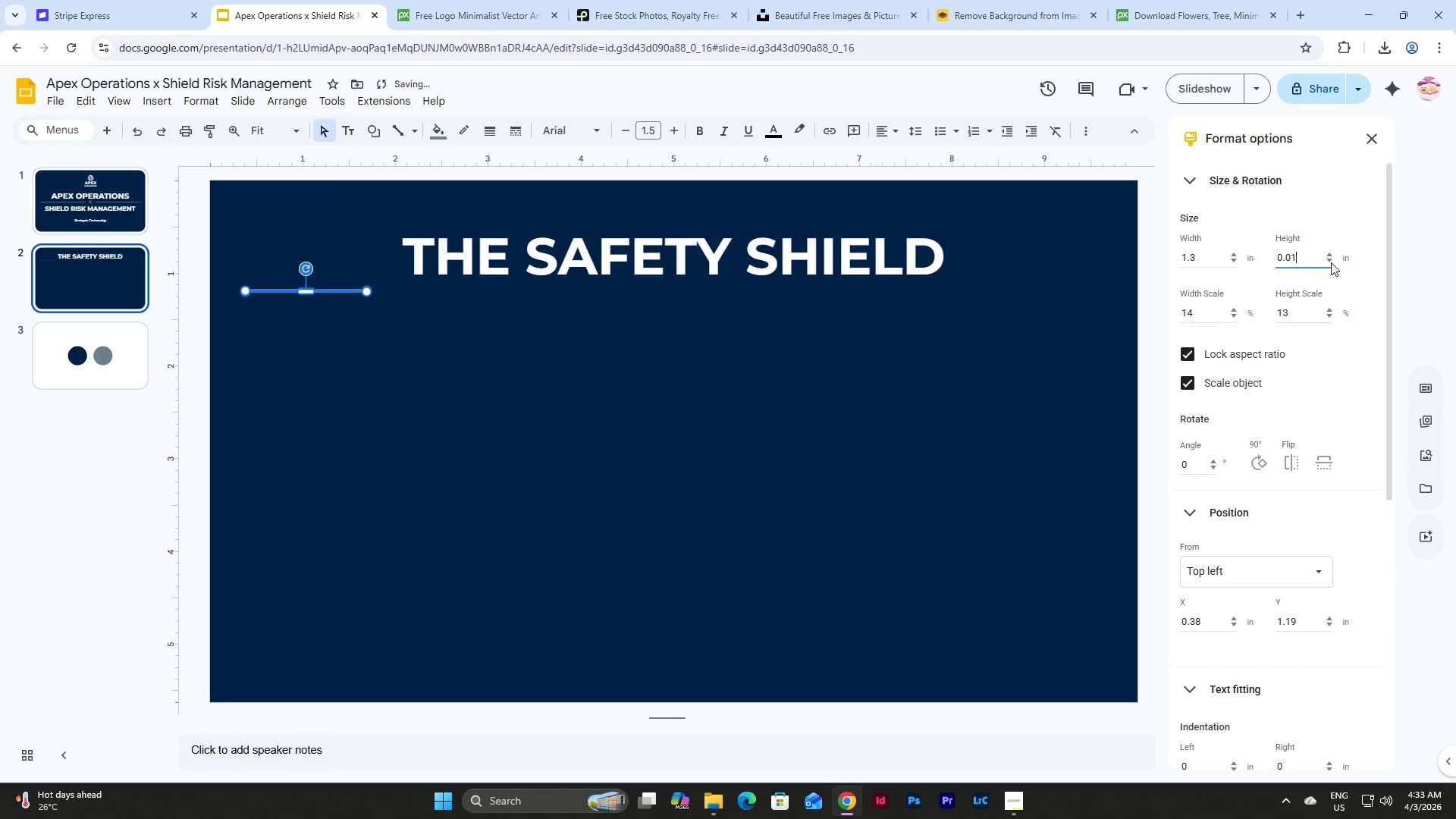 
left_click([1330, 257])
 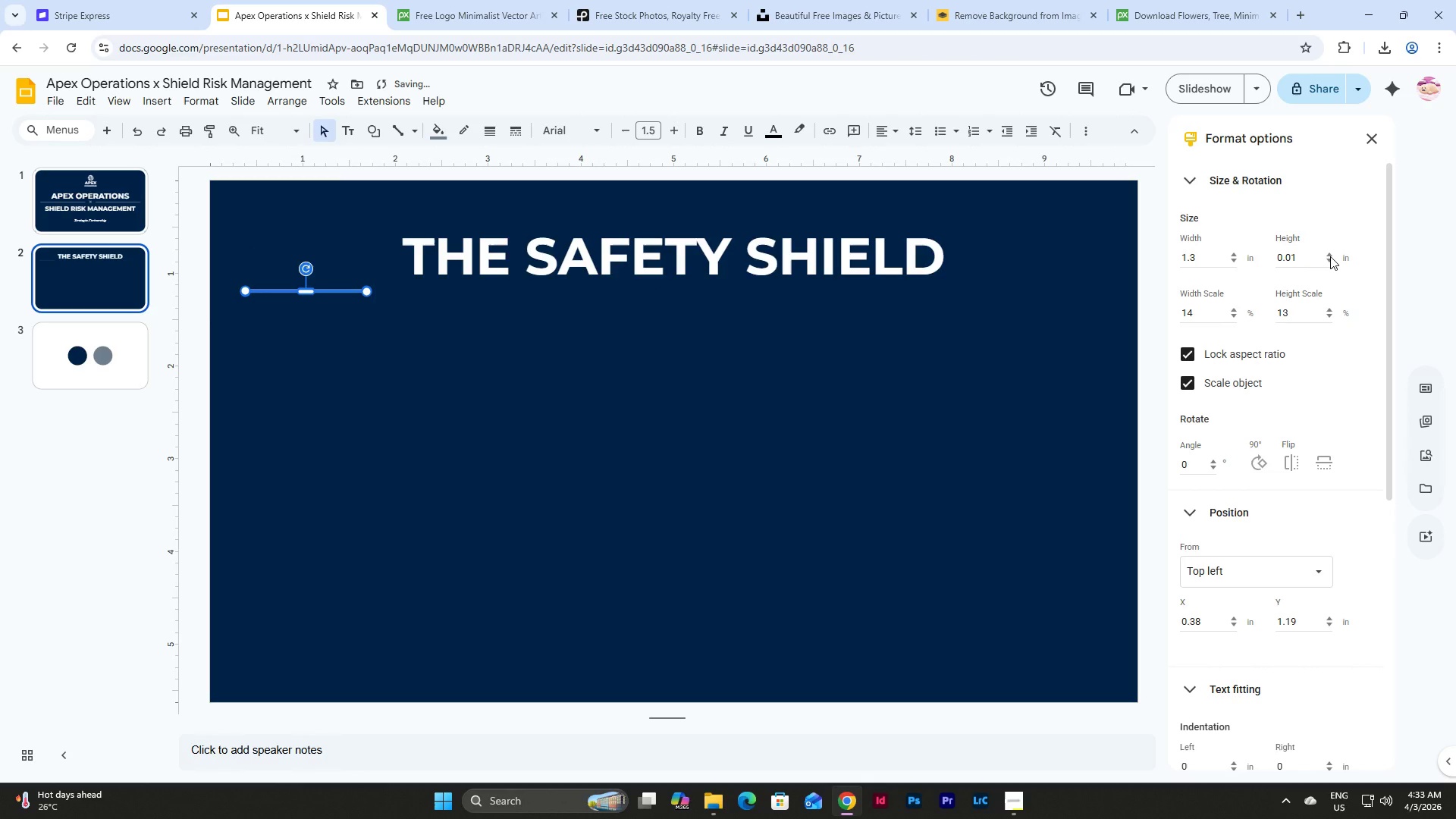 
left_click([1330, 256])
 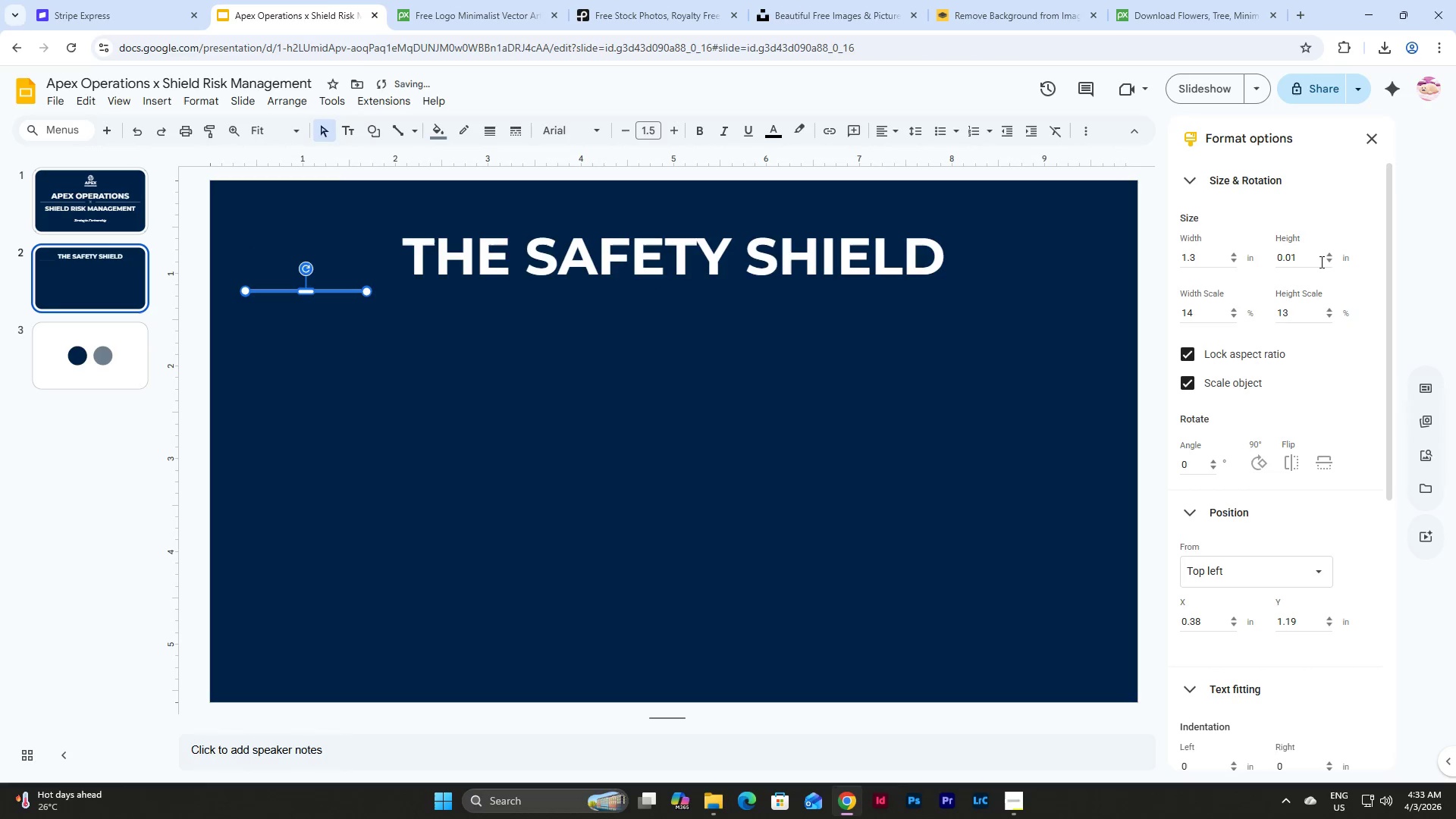 
key(Control+ControlLeft)
 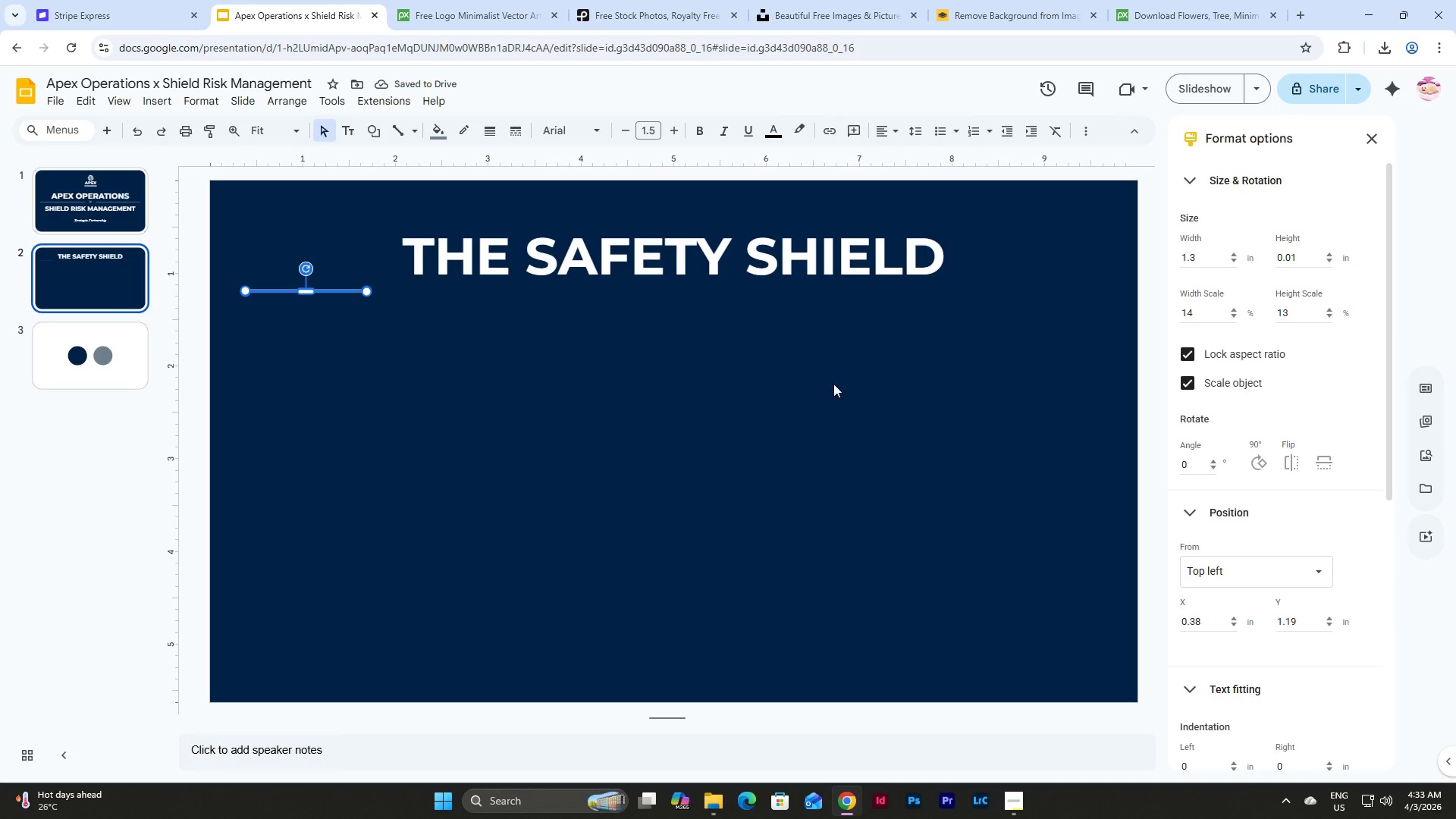 
left_click([830, 384])
 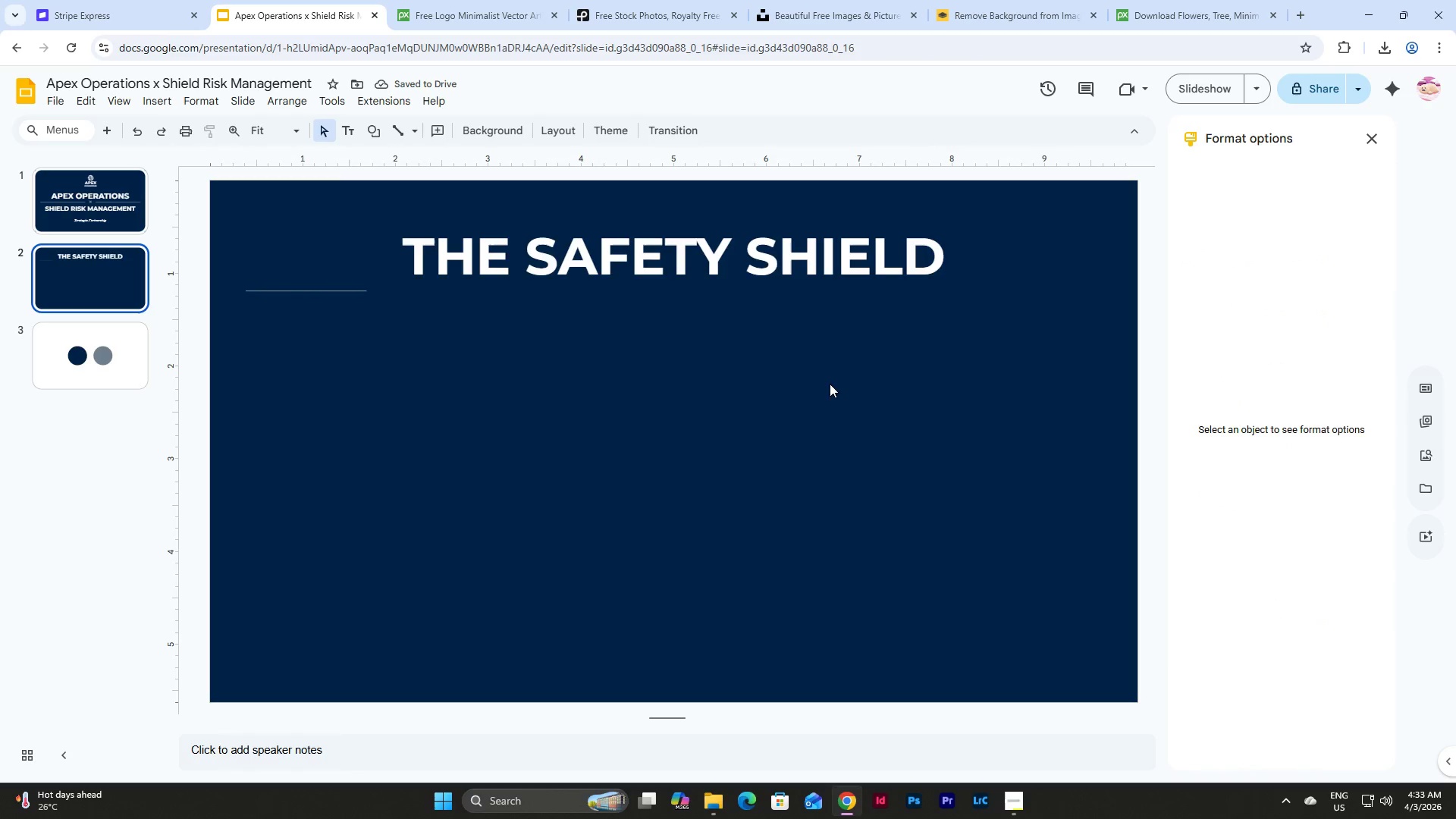 
hold_key(key=ControlLeft, duration=0.34)
 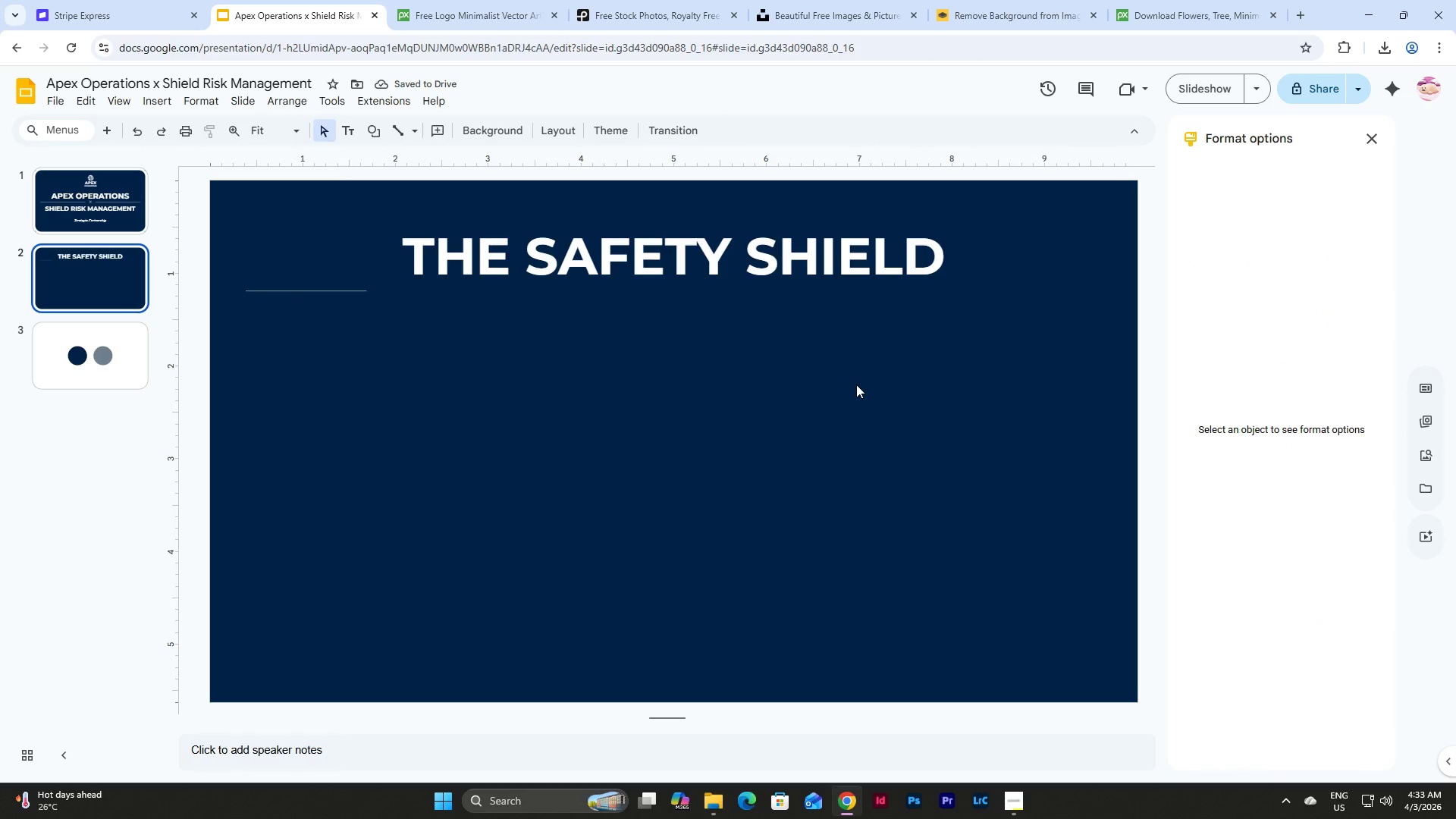 
left_click([856, 384])
 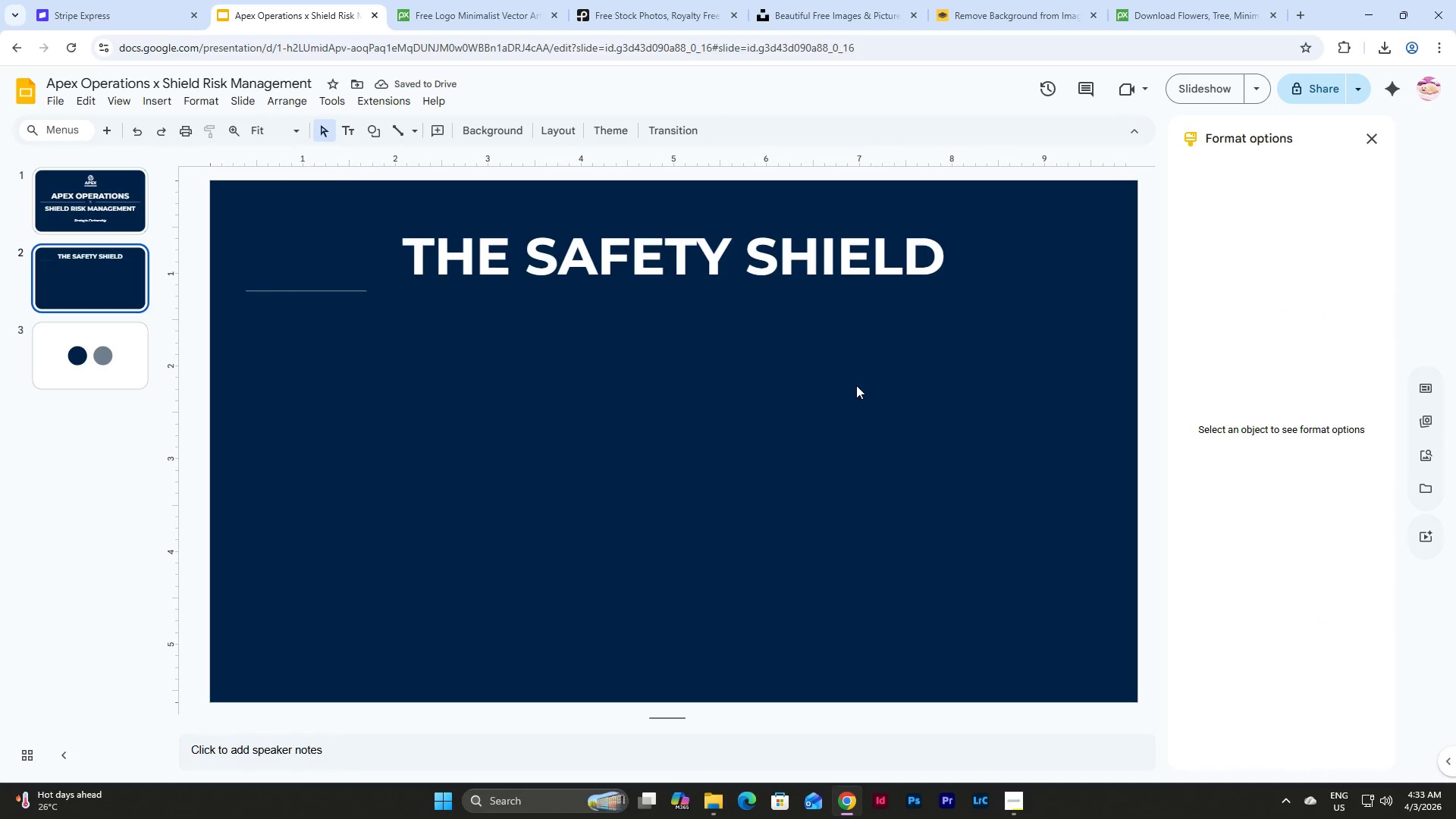 
key(Control+ControlLeft)
 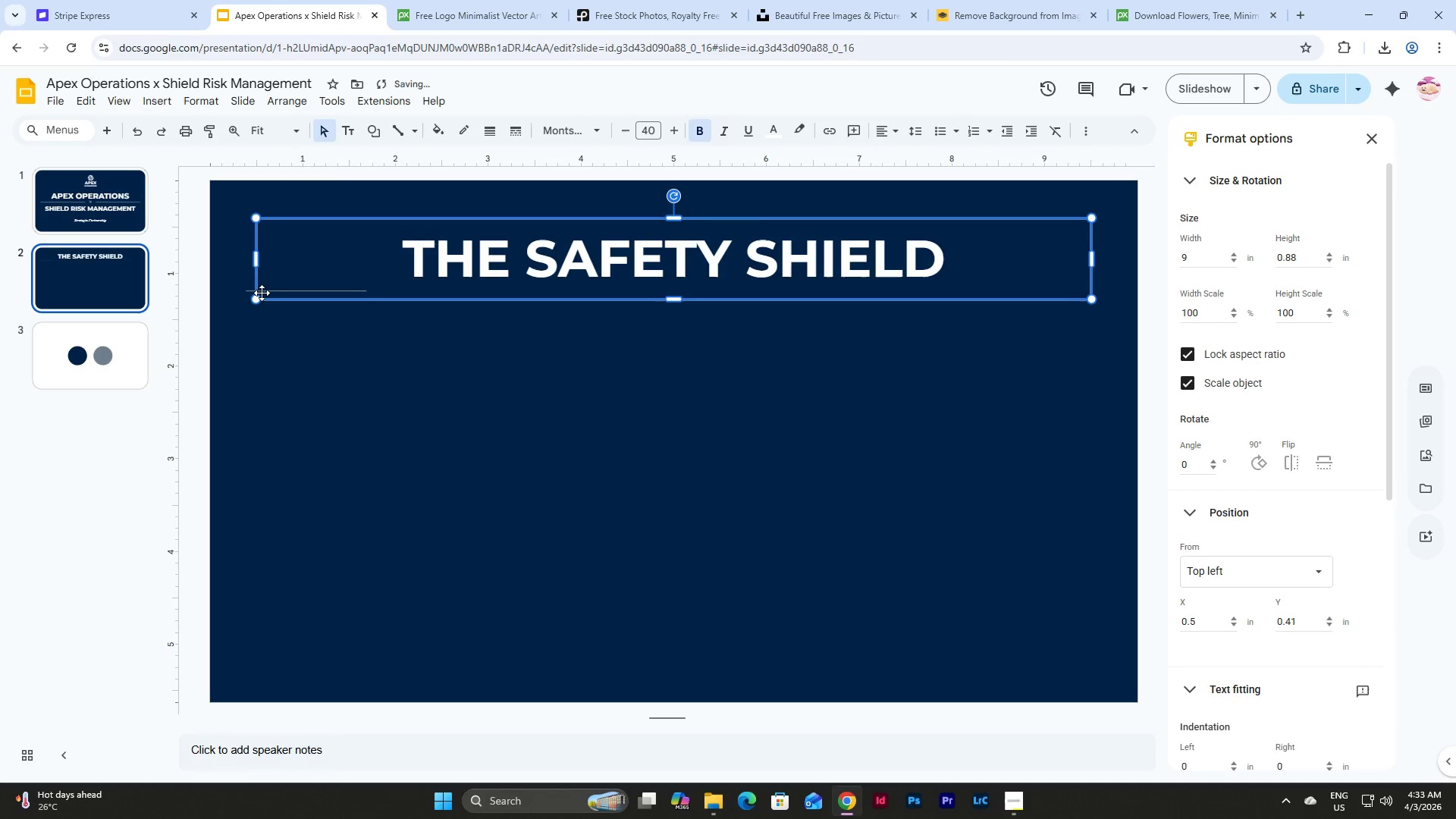 
key(Control+Z)
 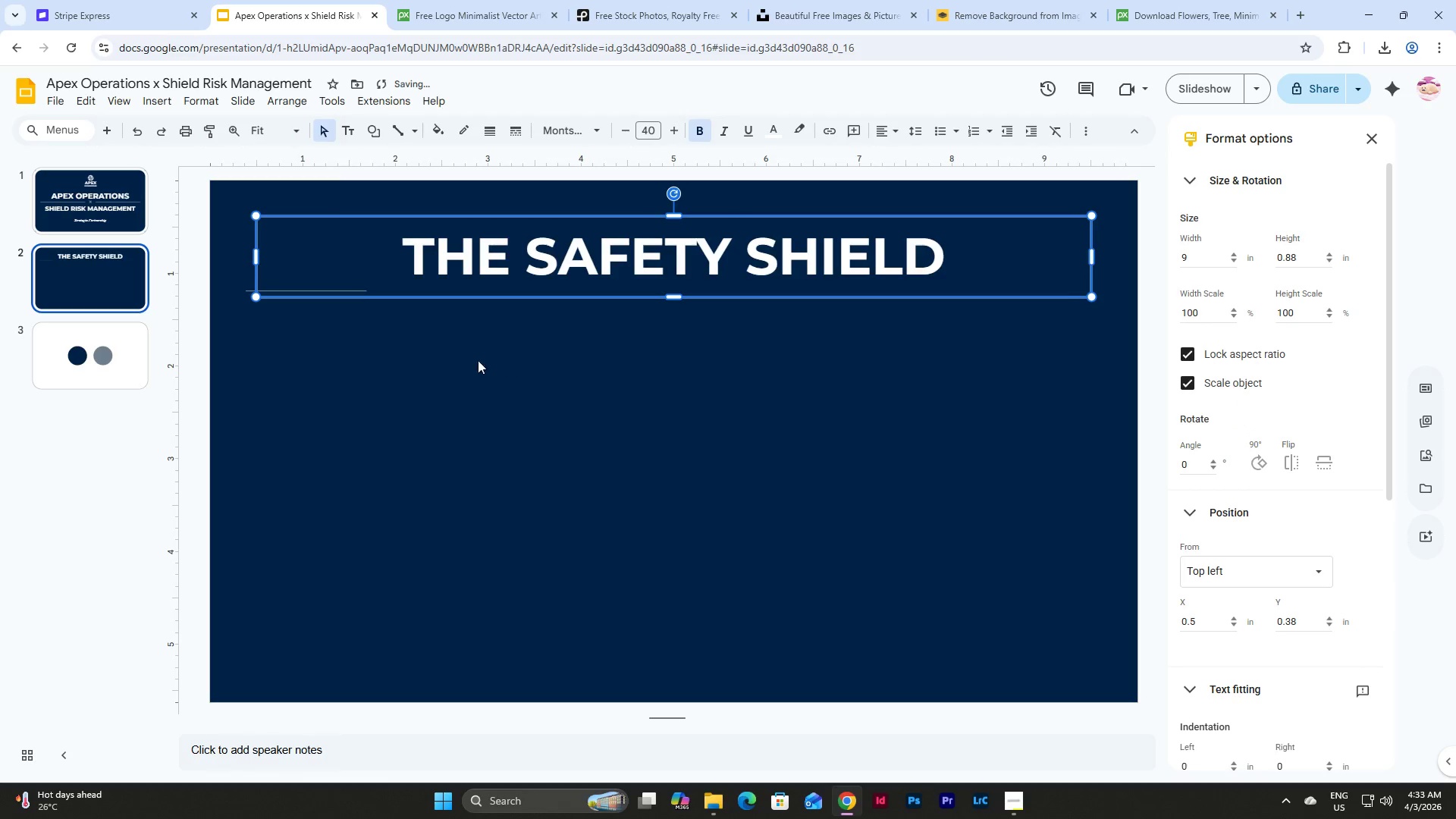 
key(Control+Z)
 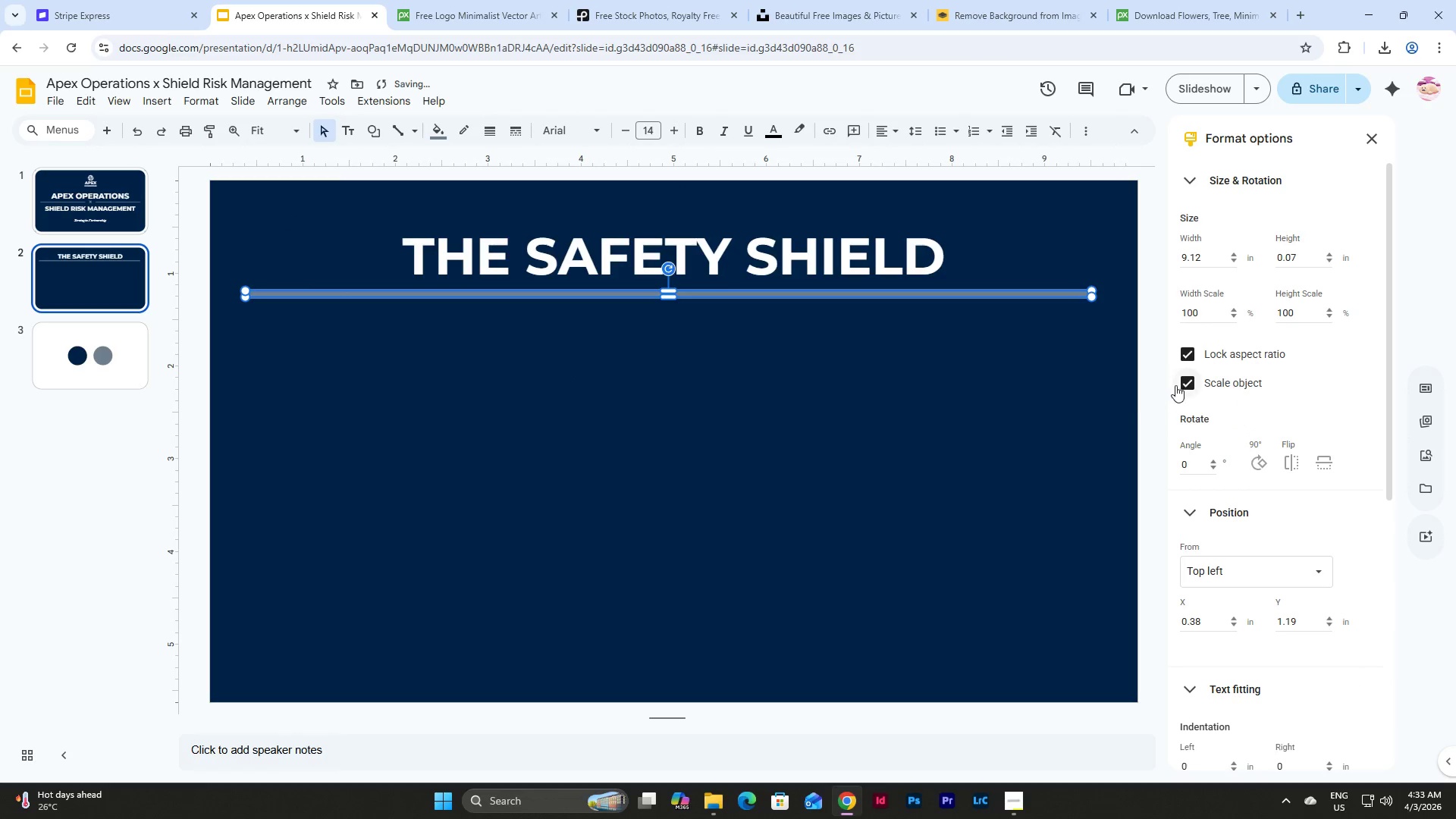 
left_click([1198, 350])
 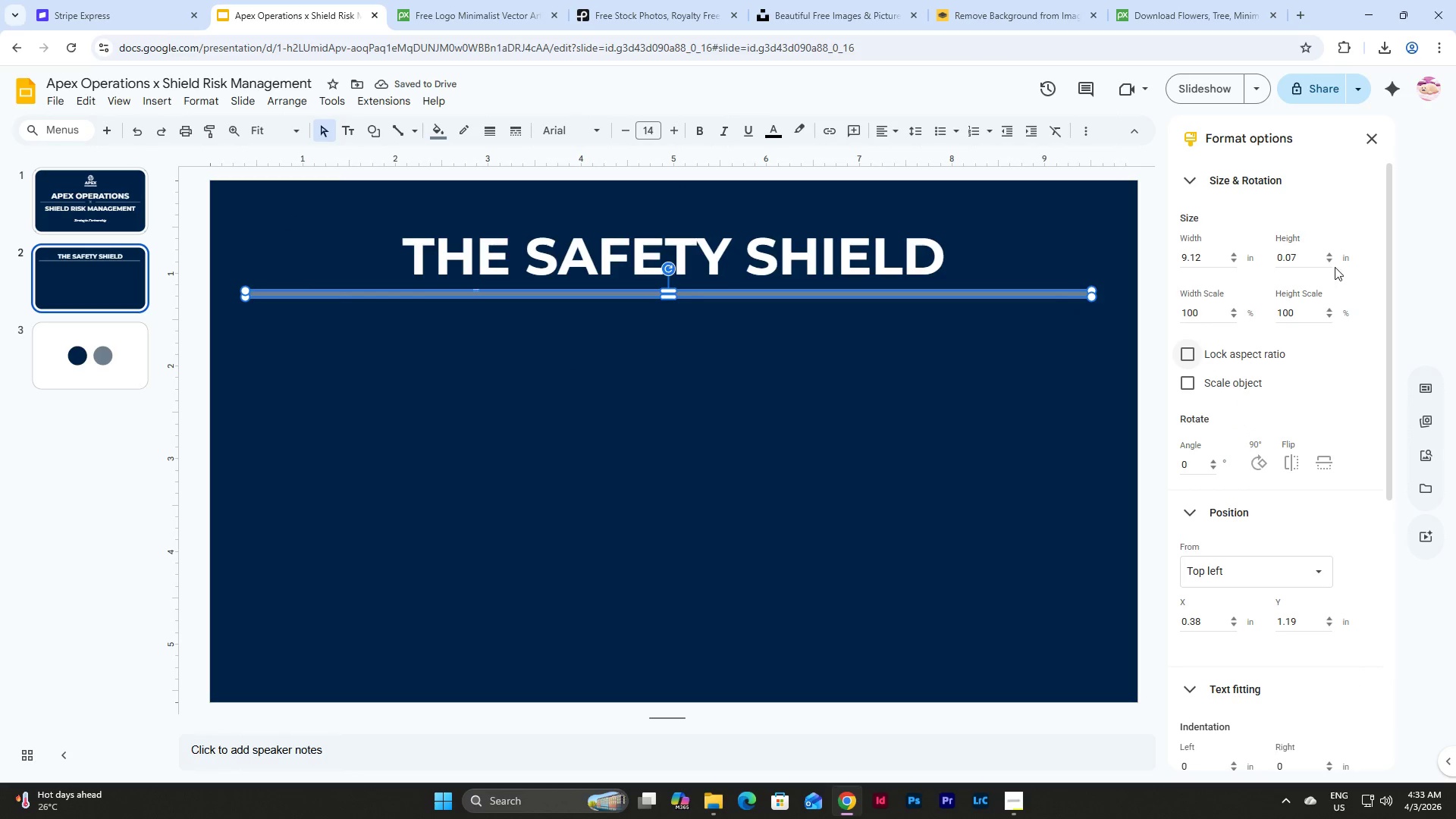 
left_click([1330, 262])
 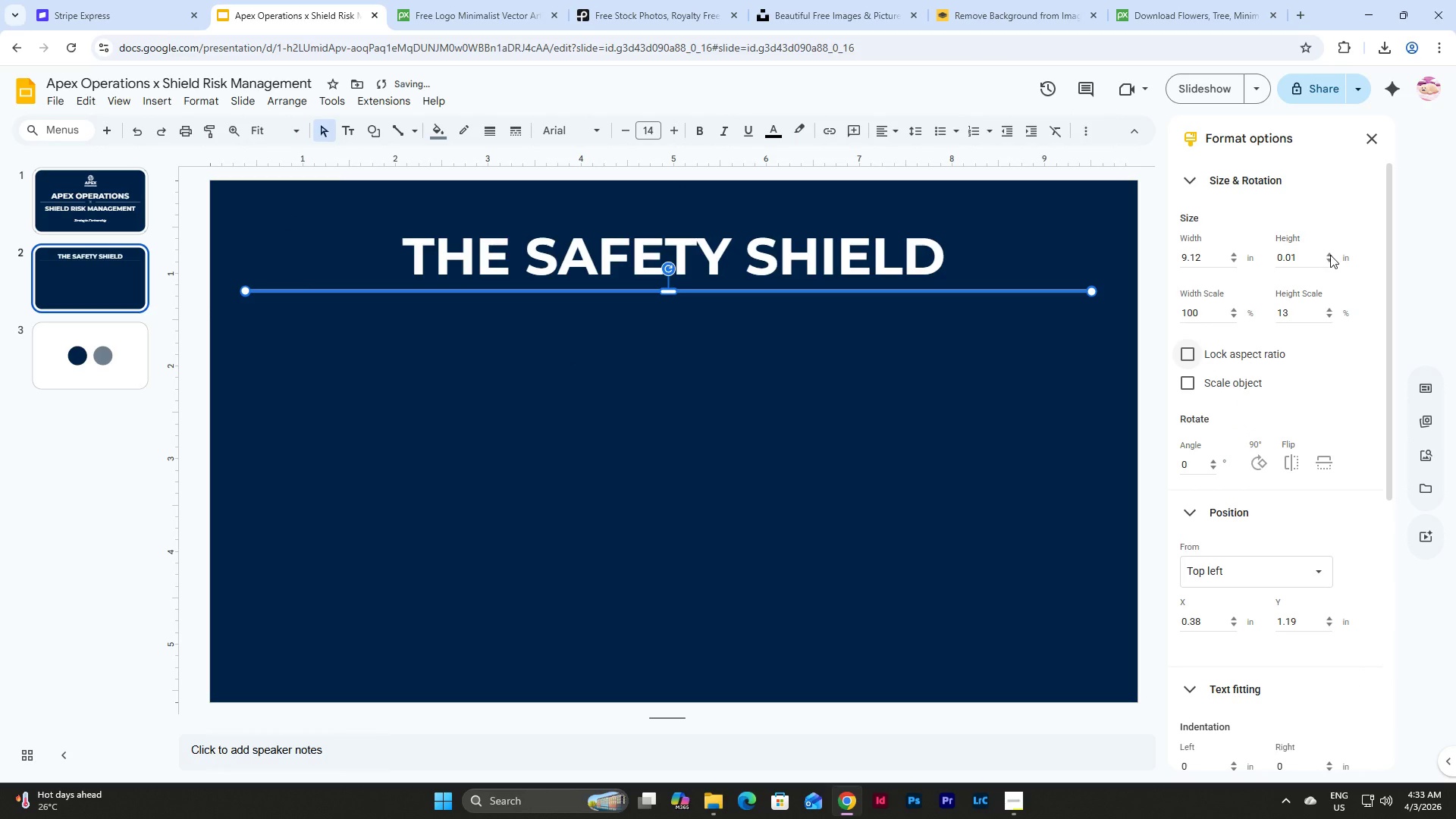 
double_click([1330, 255])
 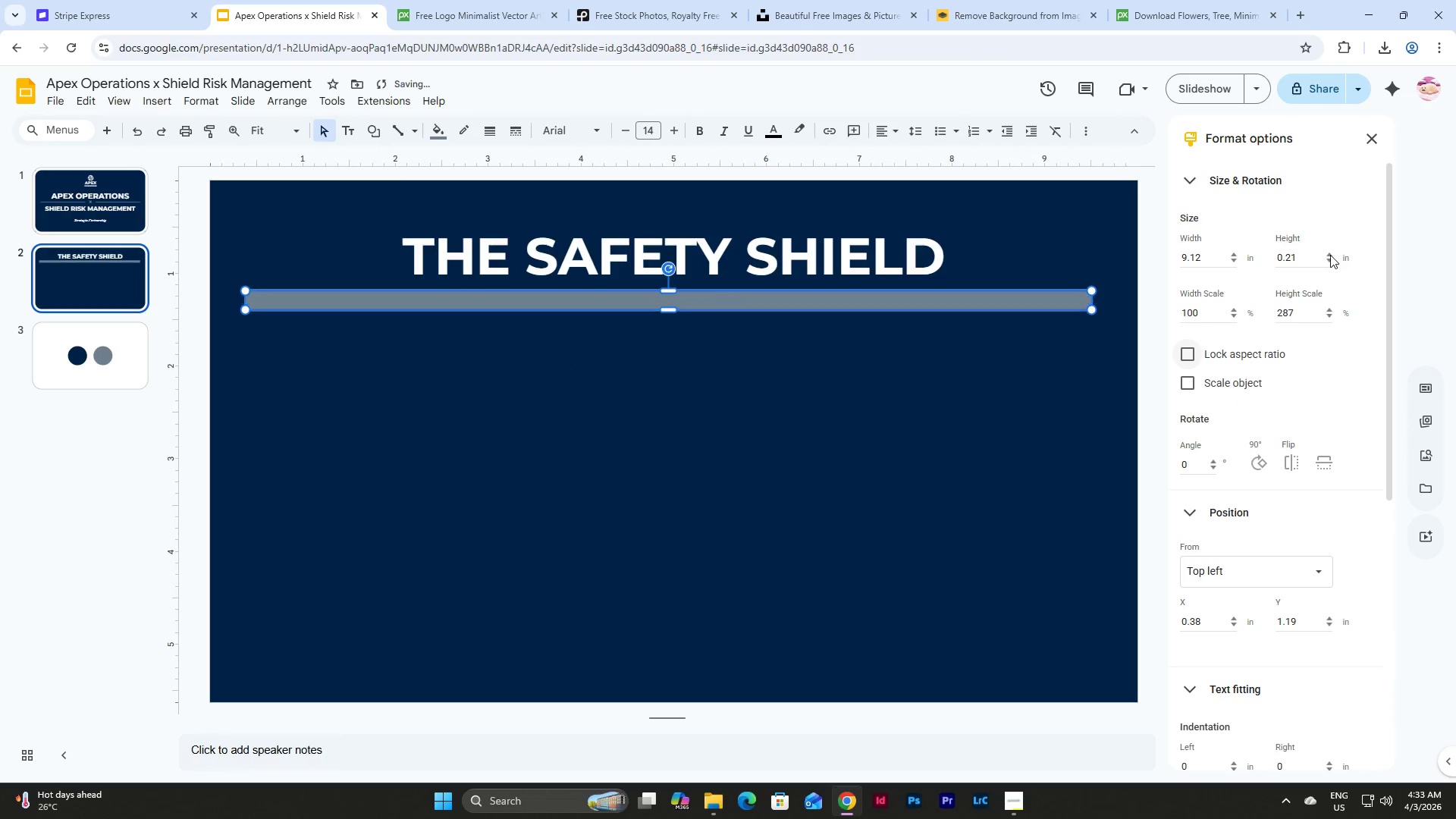 
triple_click([1330, 255])
 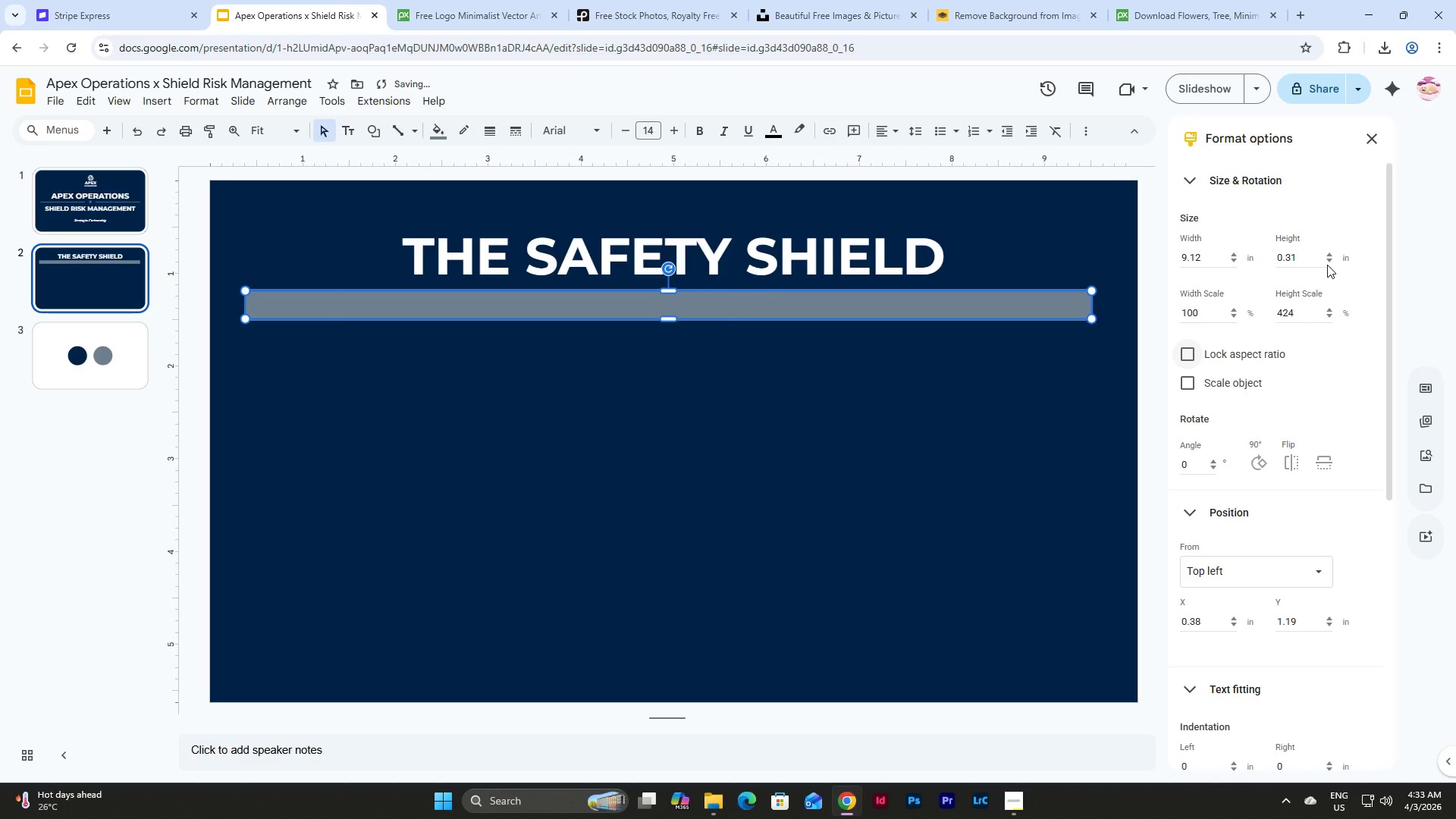 
key(Control+Z)
 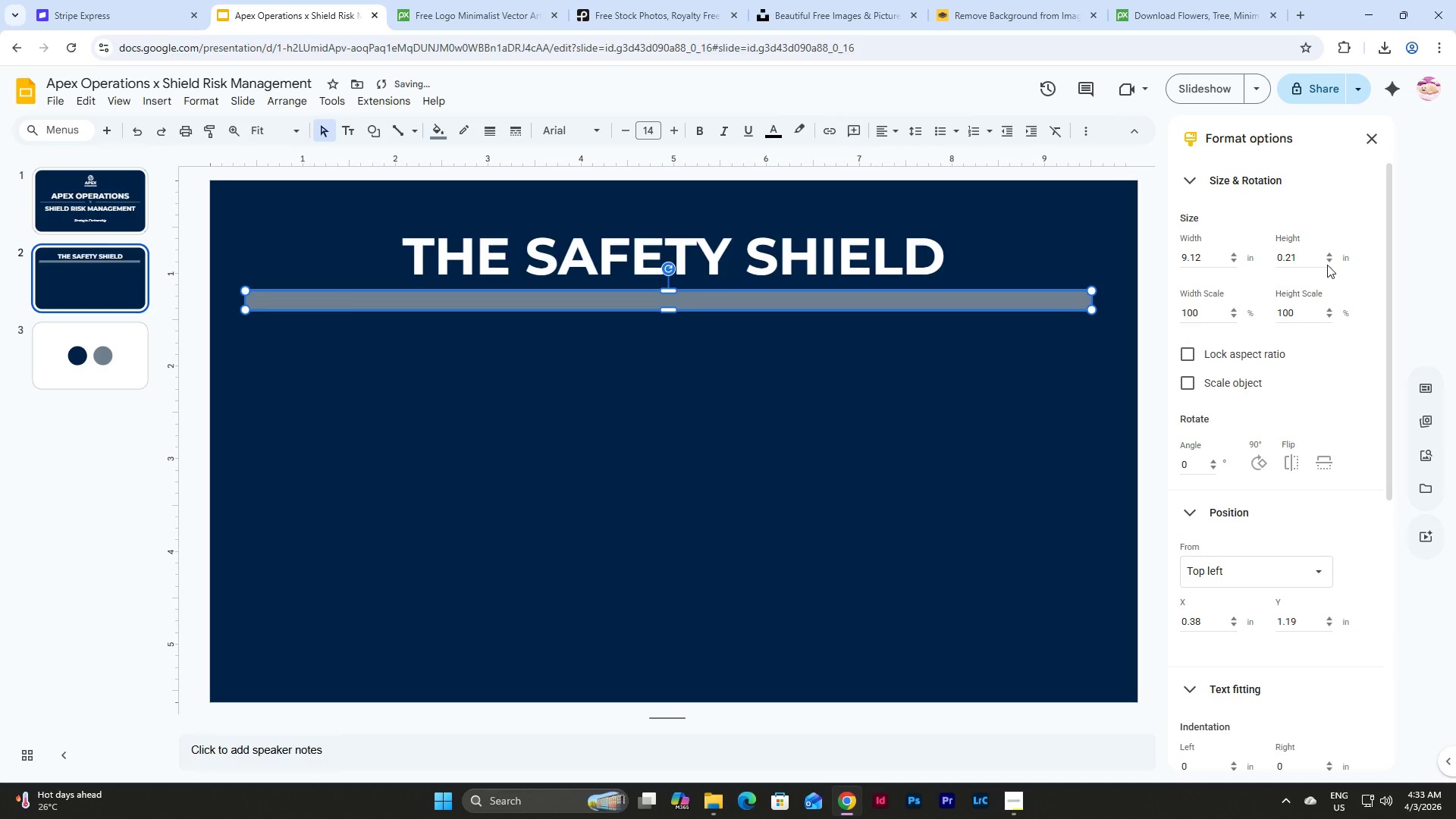 
key(Control+Z)
 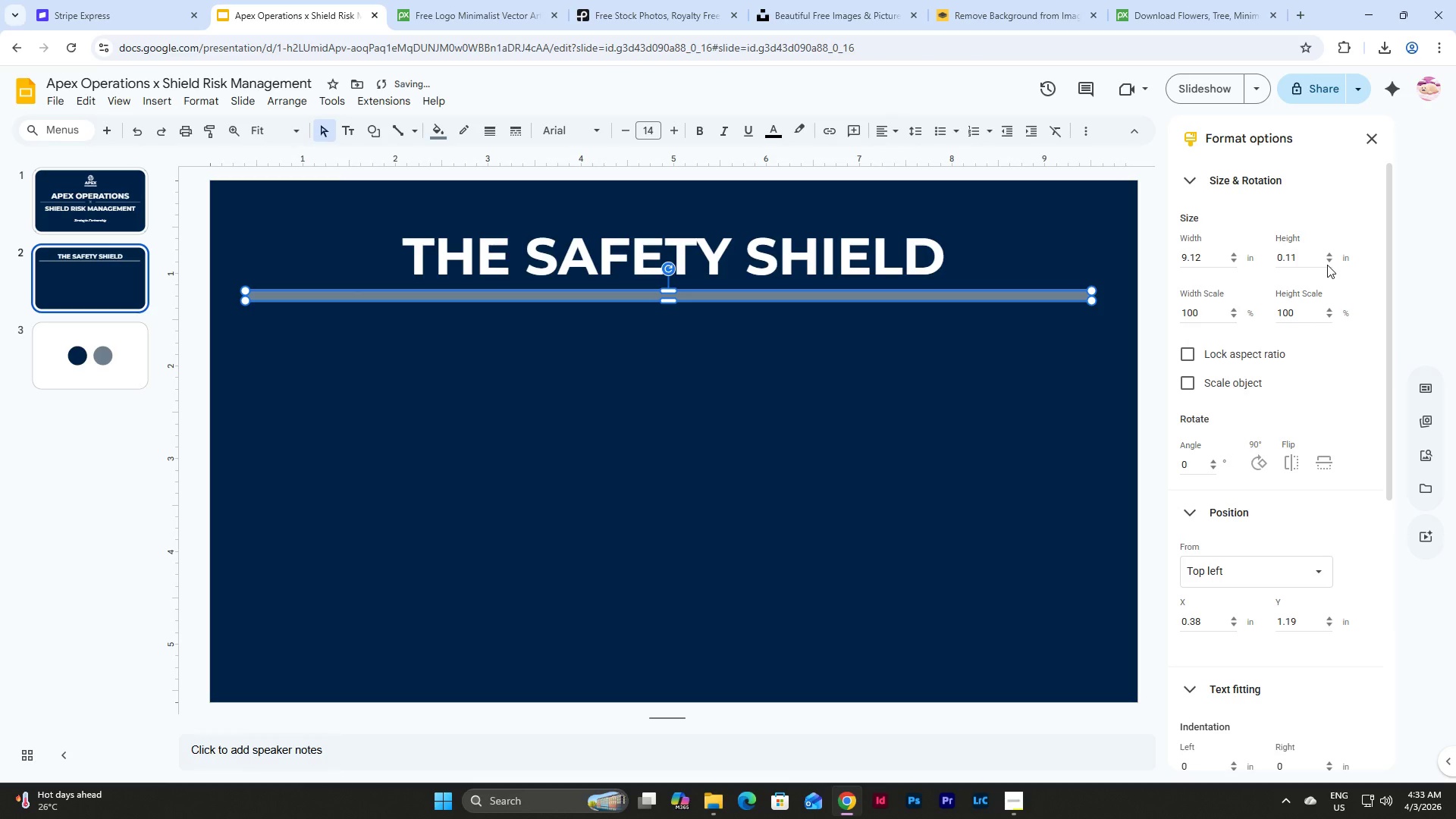 
key(Control+Z)
 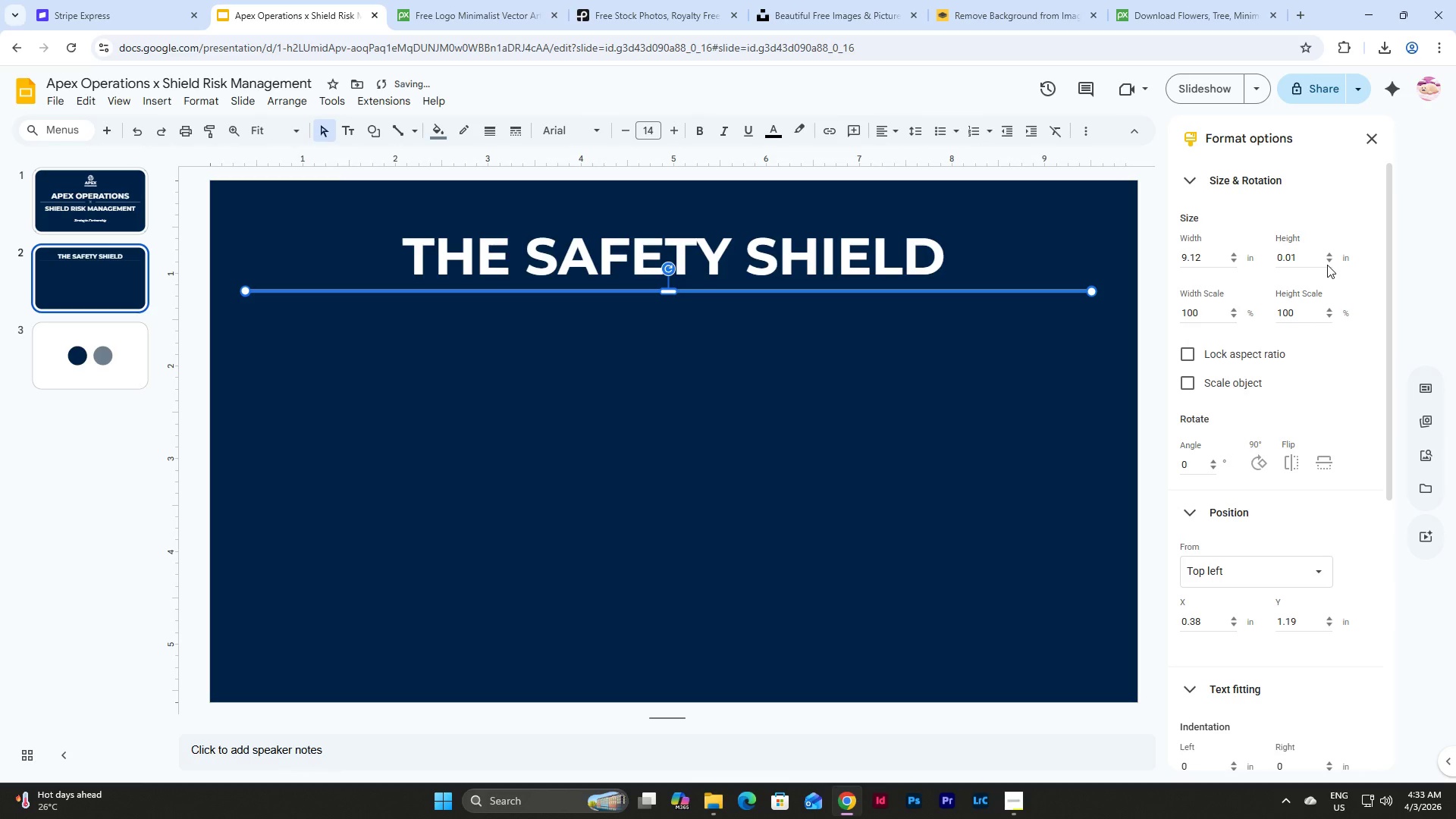 
key(Control+Z)
 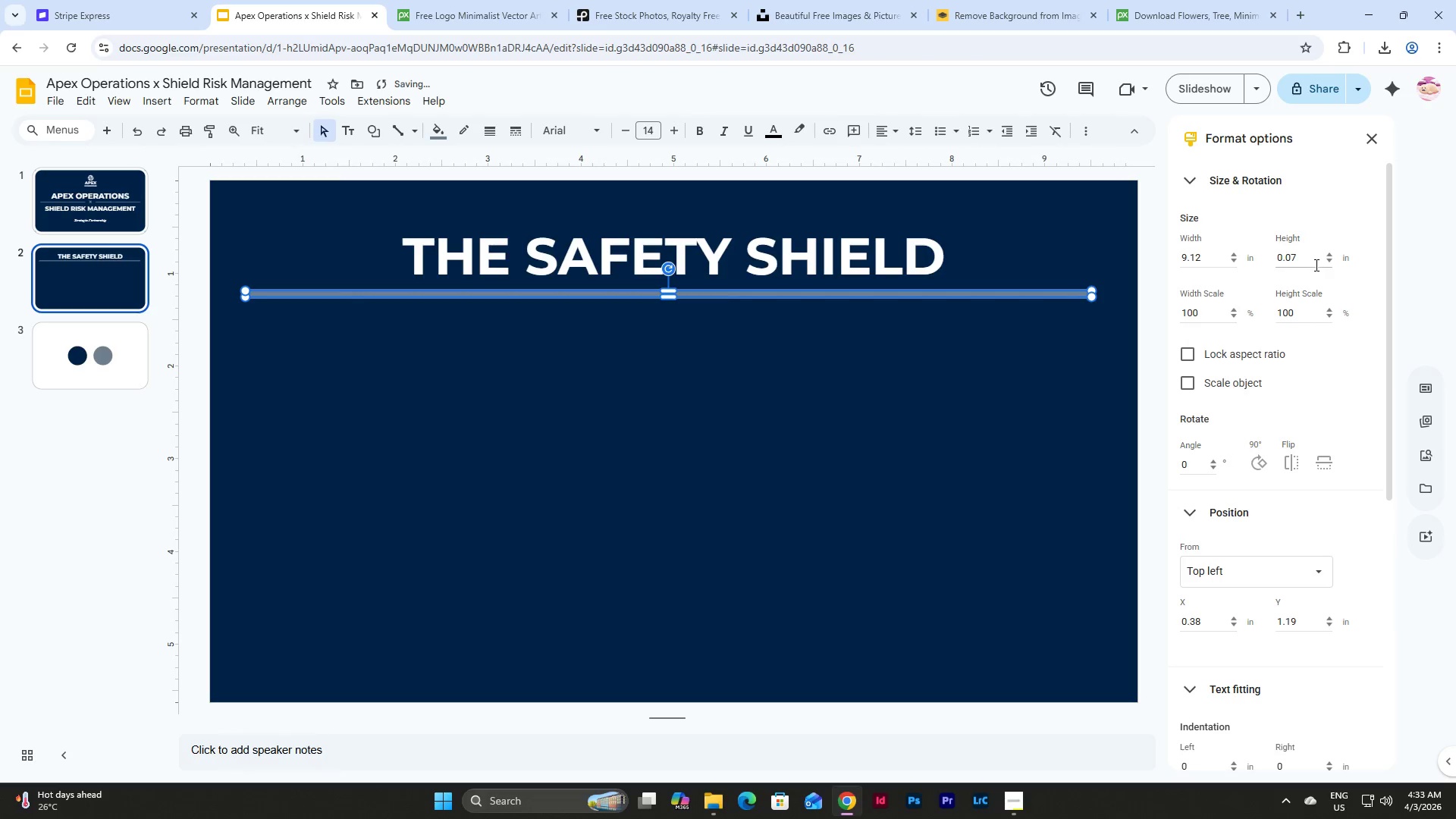 
left_click([1313, 265])
 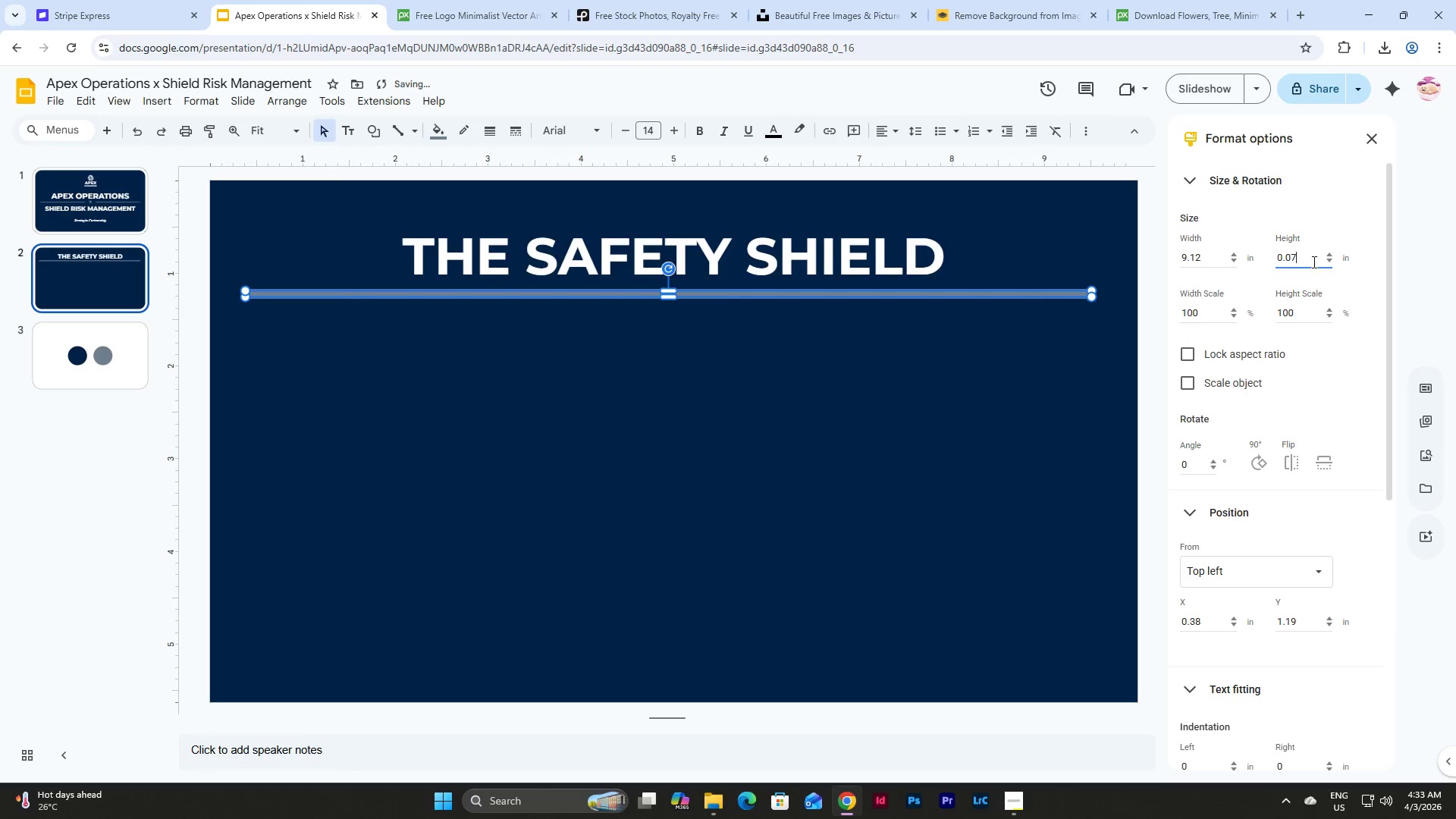 
left_click_drag(start_coordinate=[1313, 262], to_coordinate=[1254, 261])
 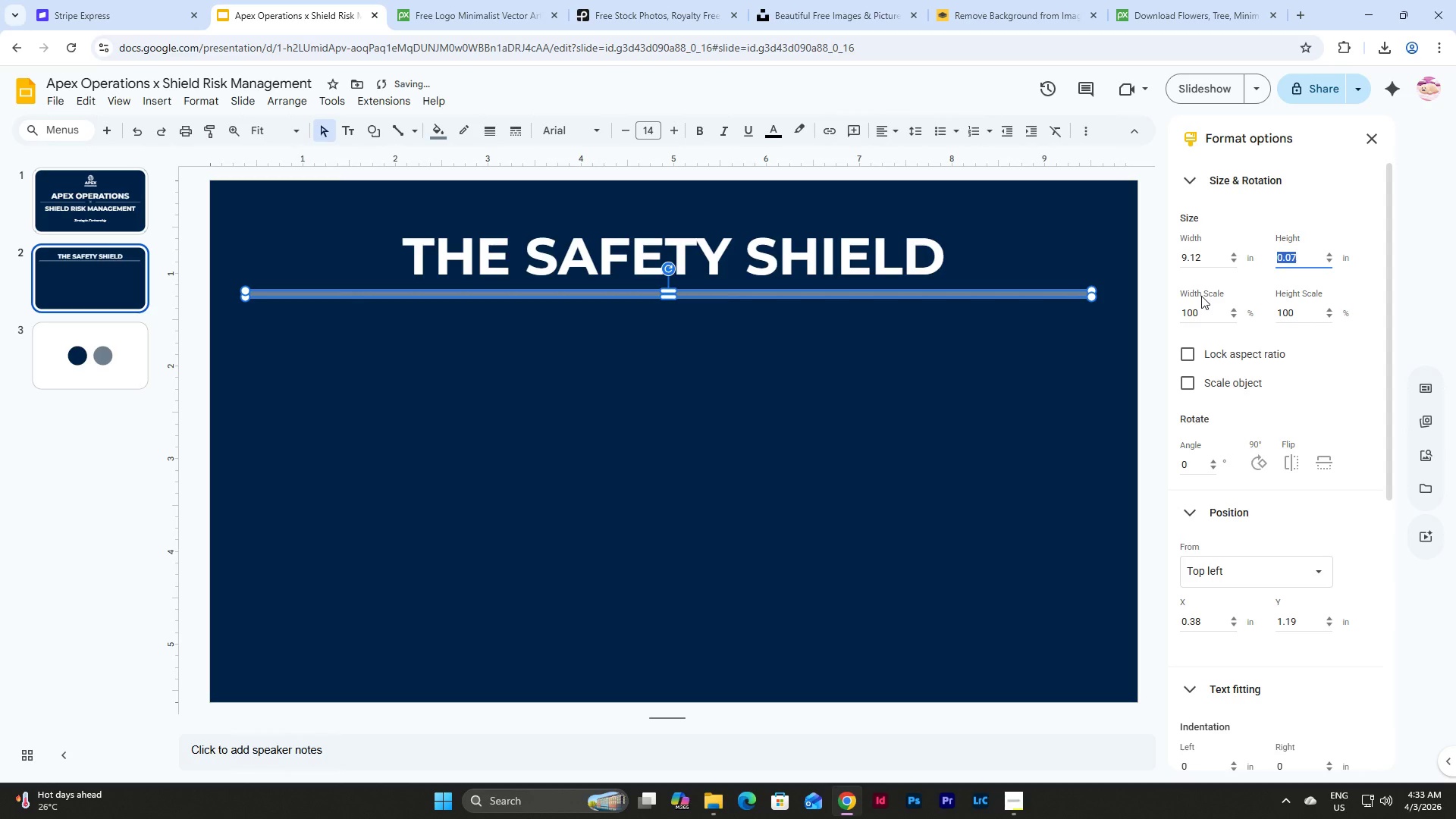 
key(Numpad0)
 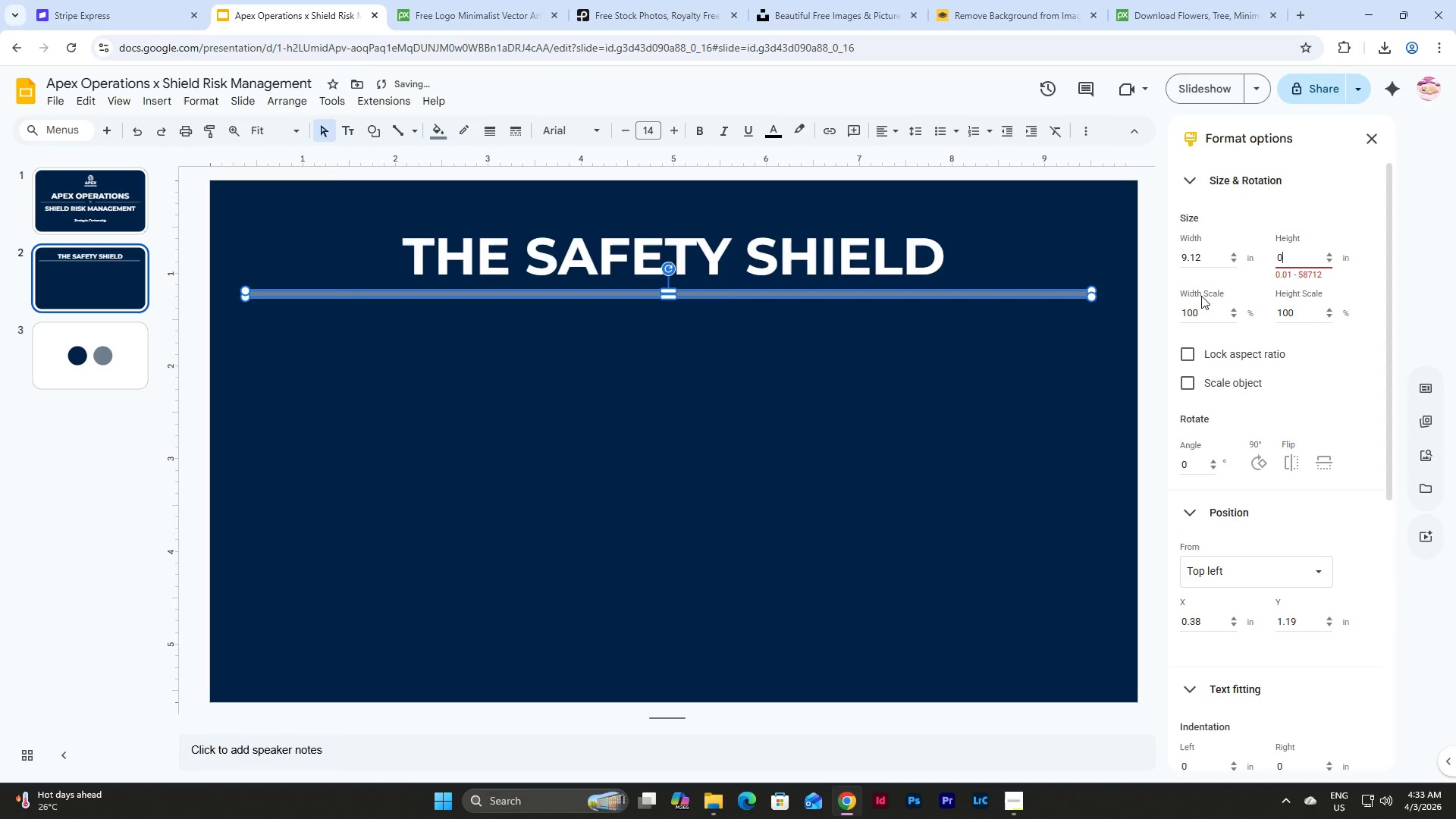 
key(NumpadDecimal)
 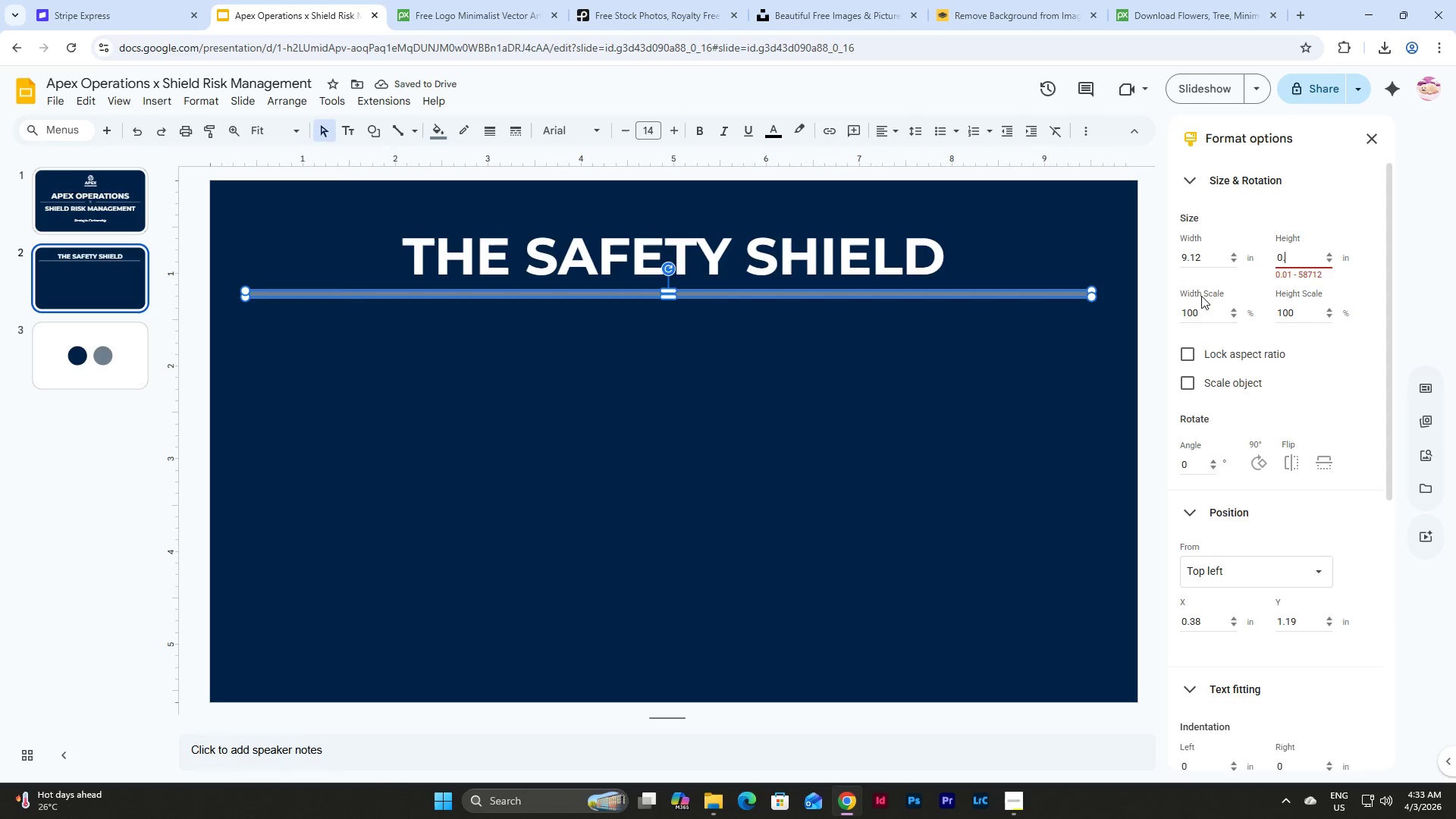 
key(Numpad0)
 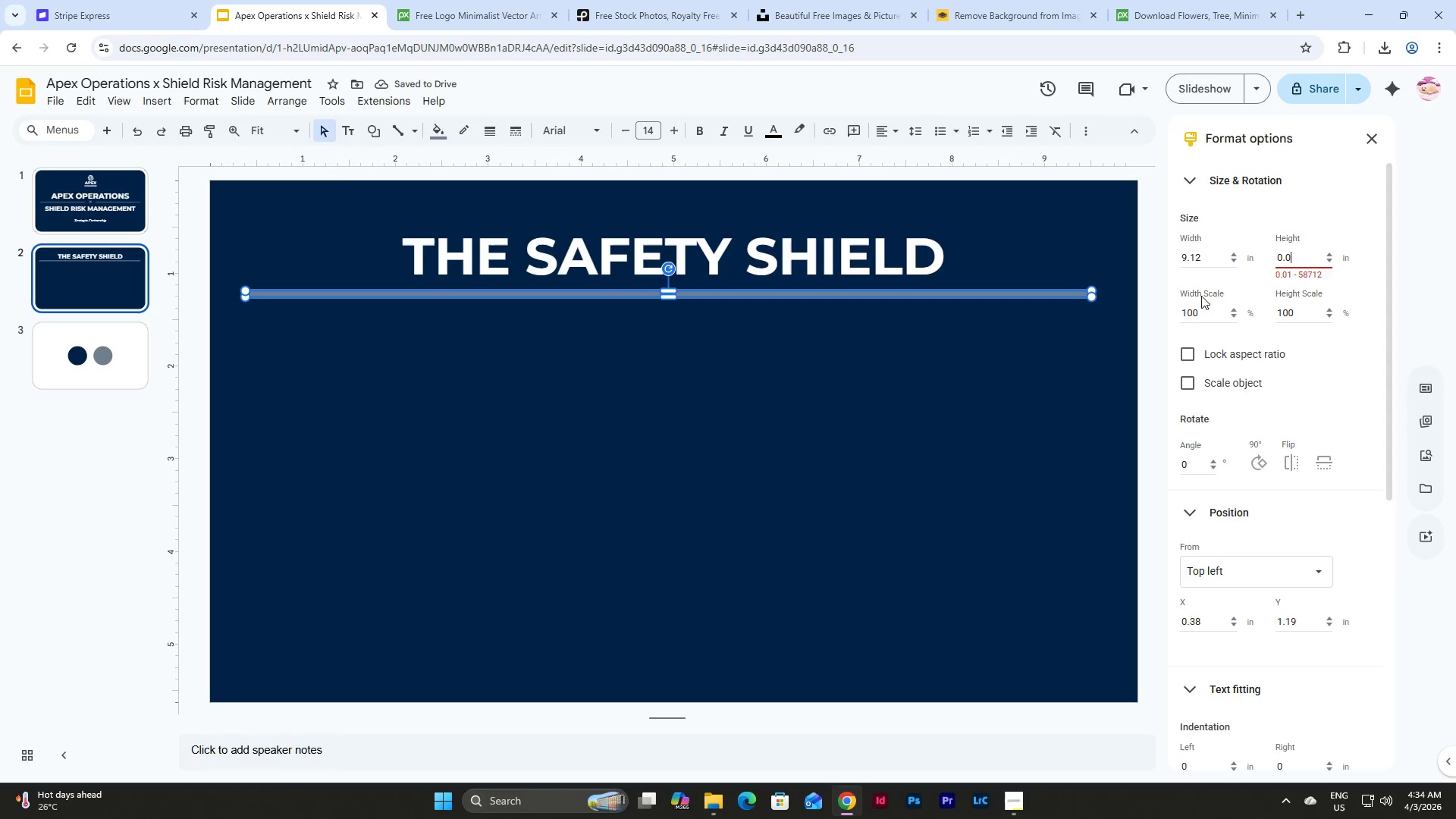 
key(Numpad5)
 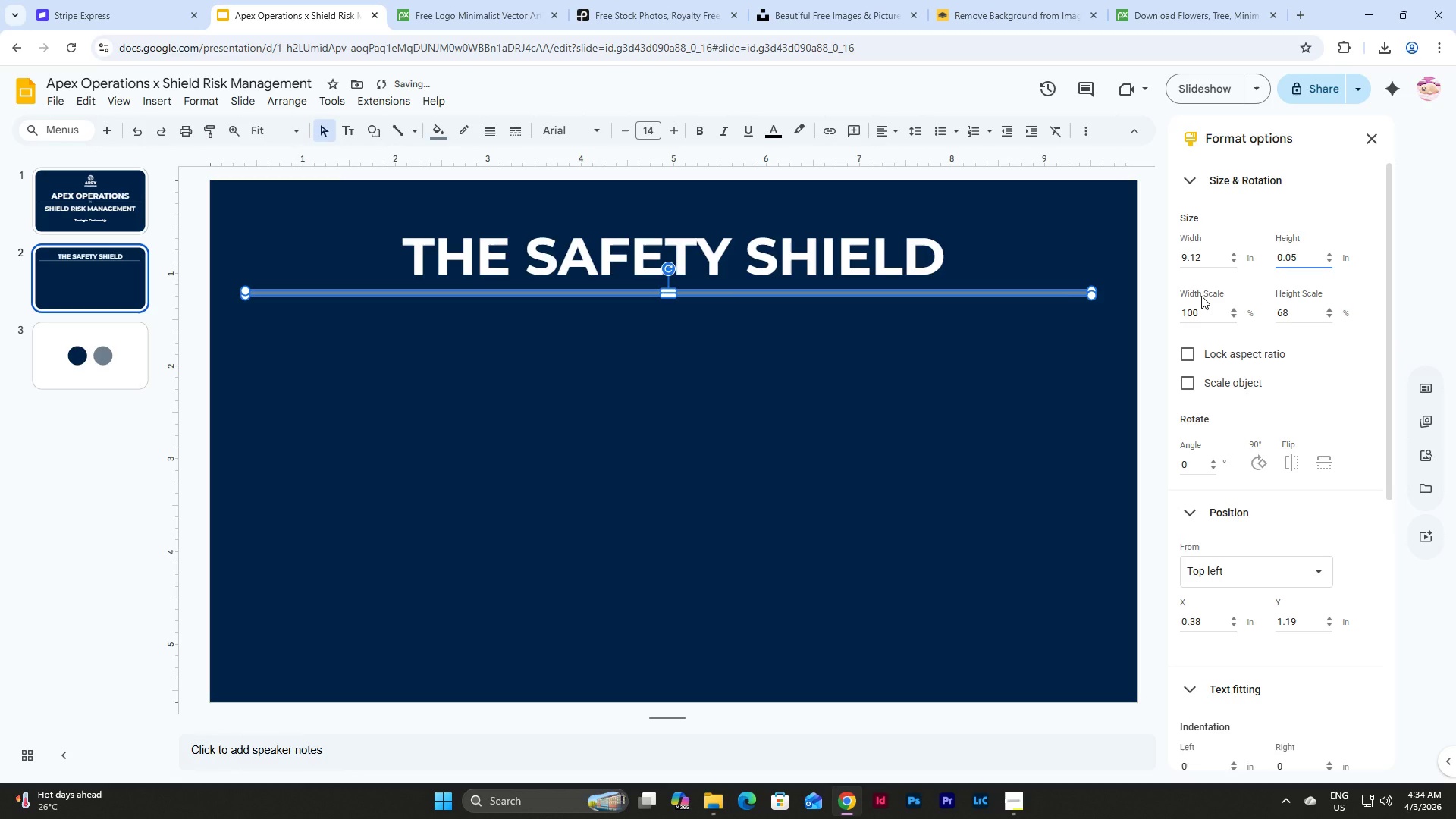 
key(NumpadEnter)
 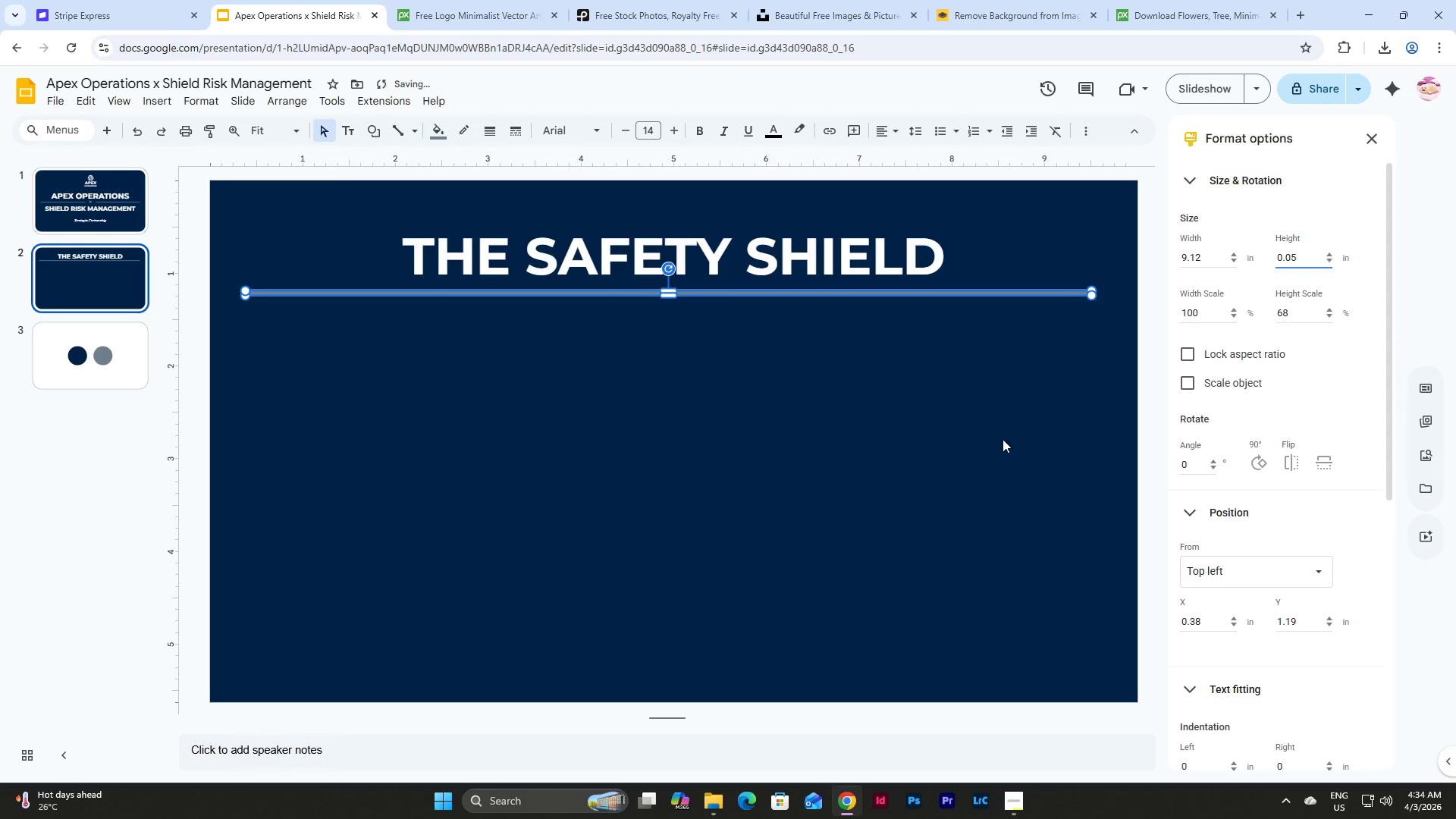 
left_click([783, 340])
 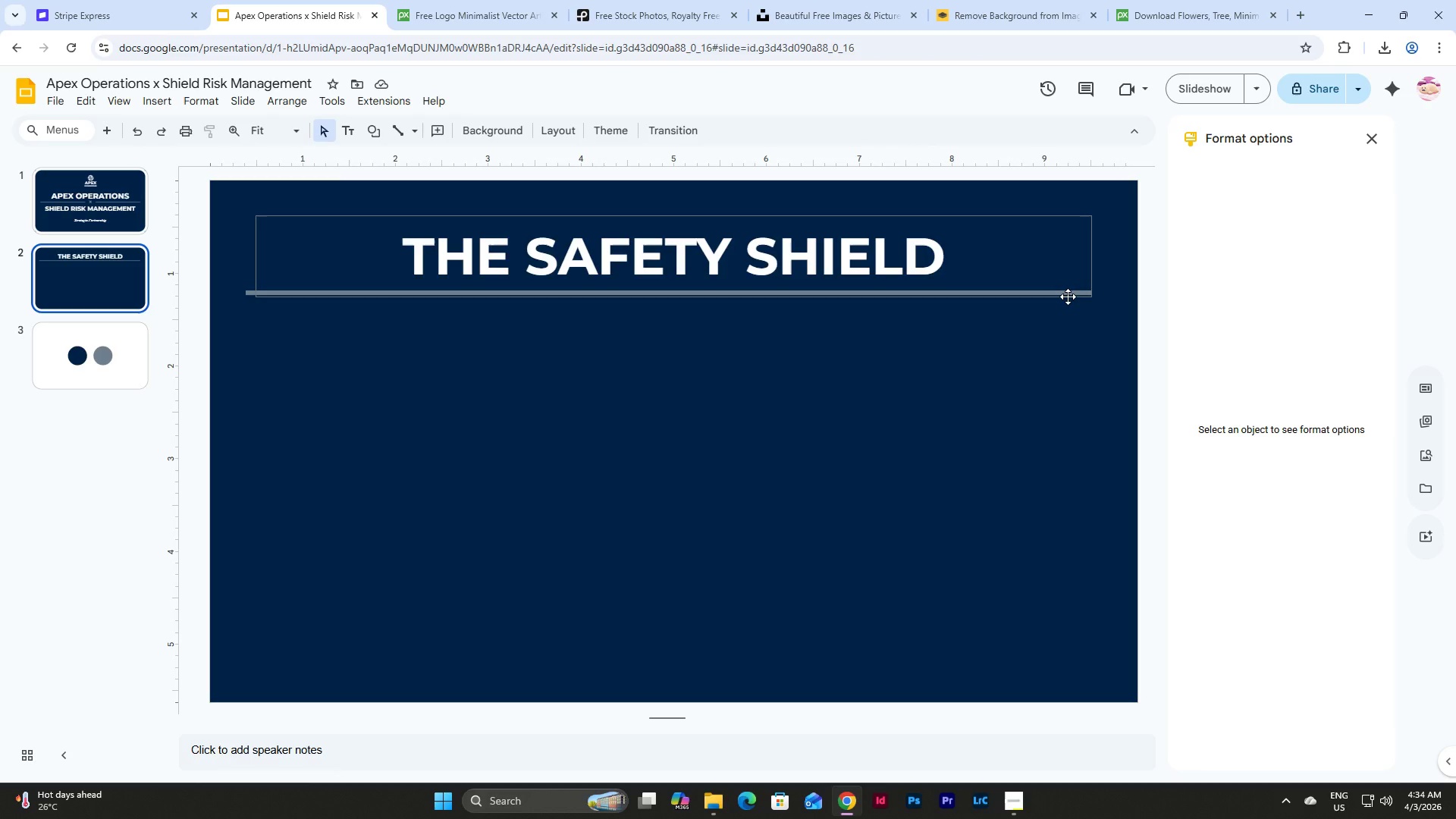 
wait(9.38)
 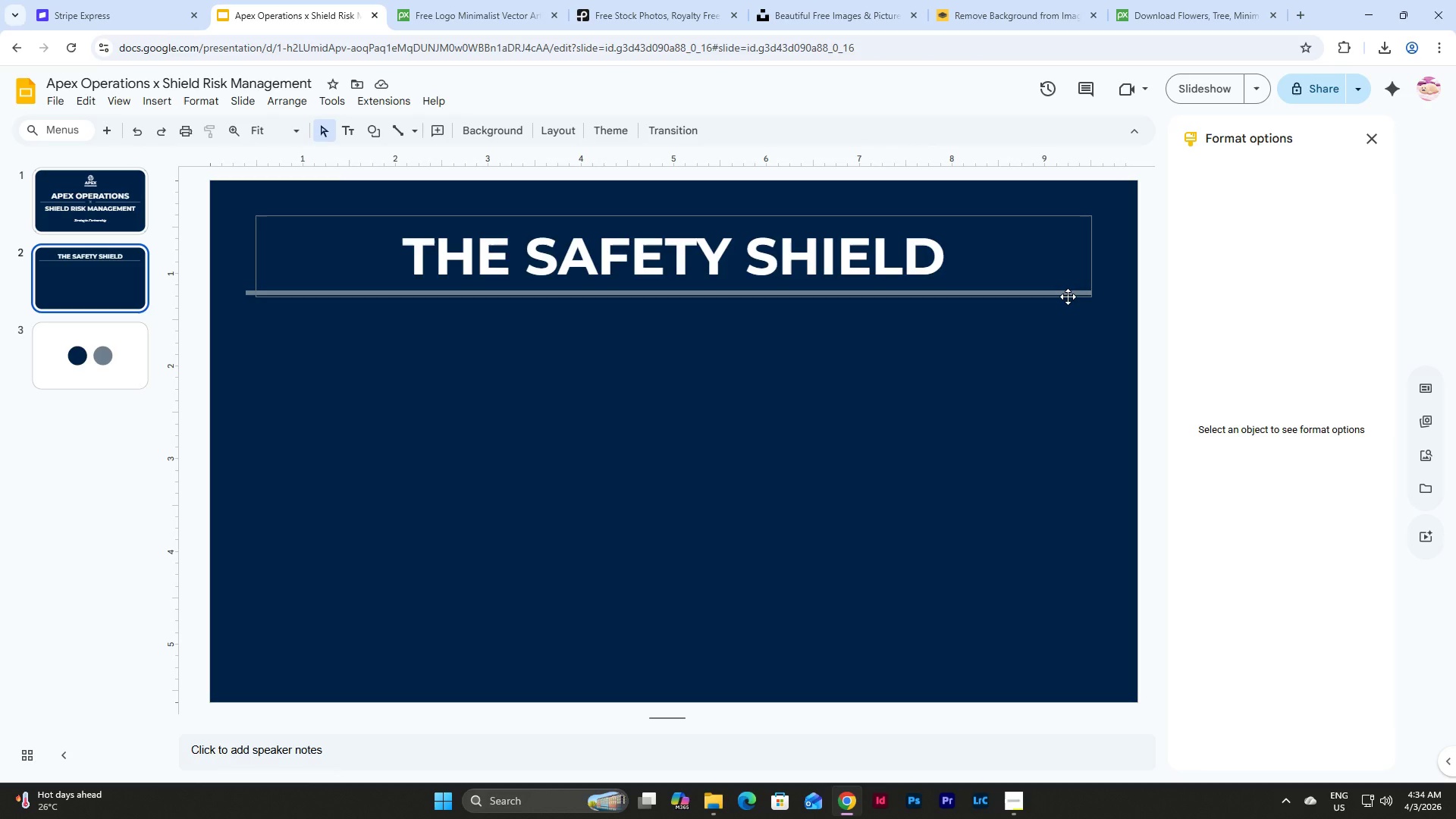 
left_click([247, 290])
 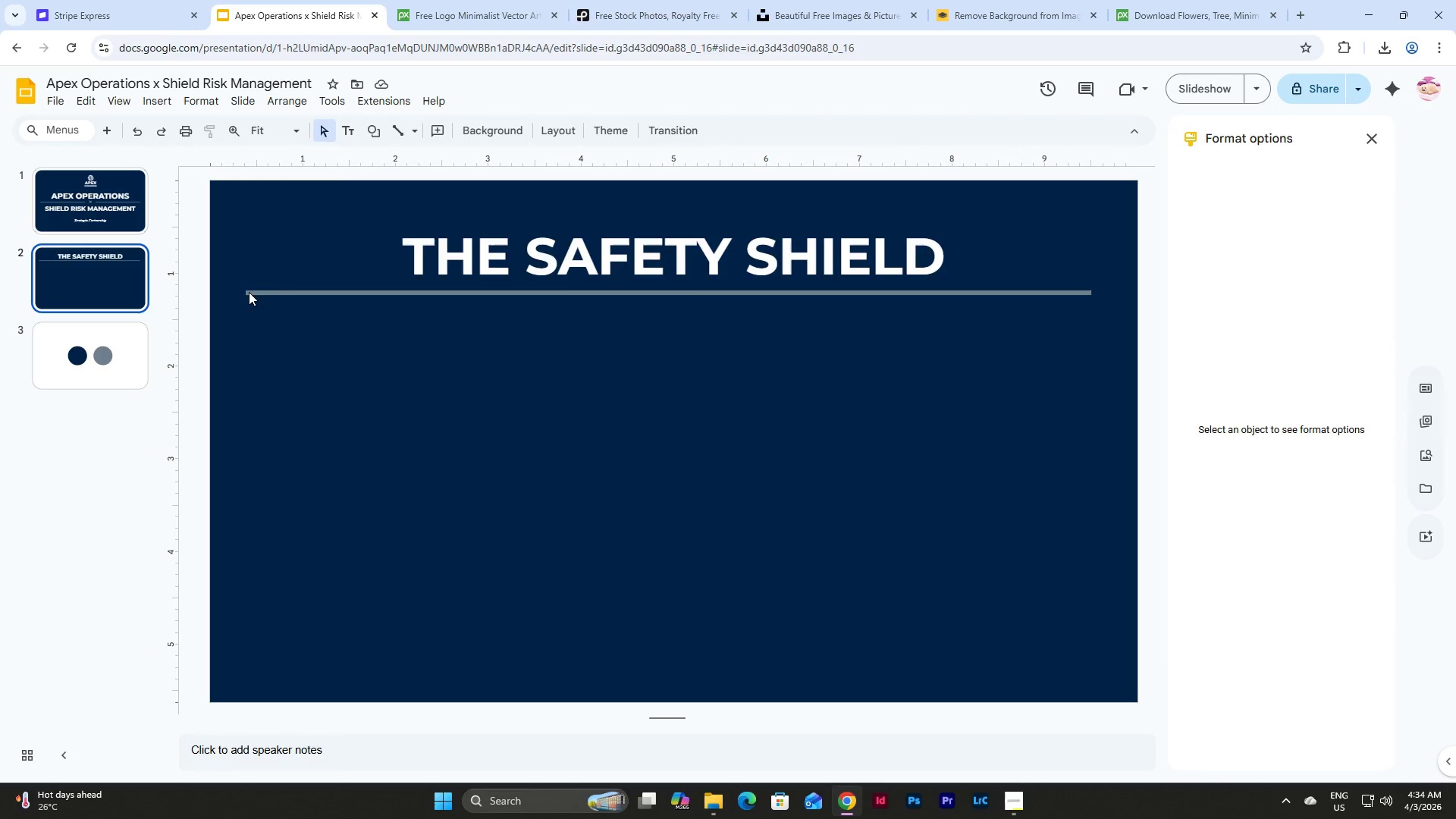 
left_click([249, 292])
 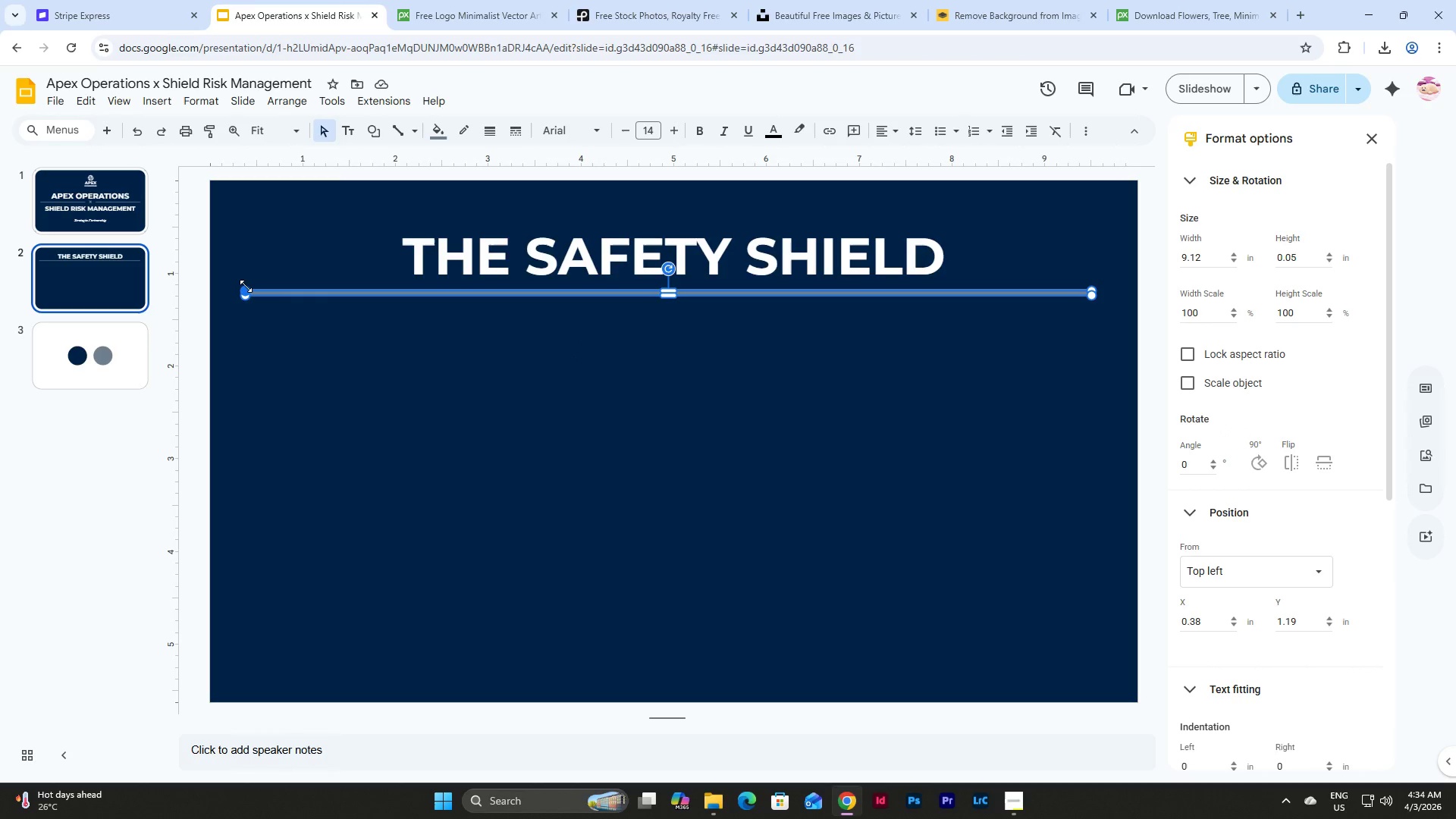 
left_click_drag(start_coordinate=[246, 289], to_coordinate=[253, 287])
 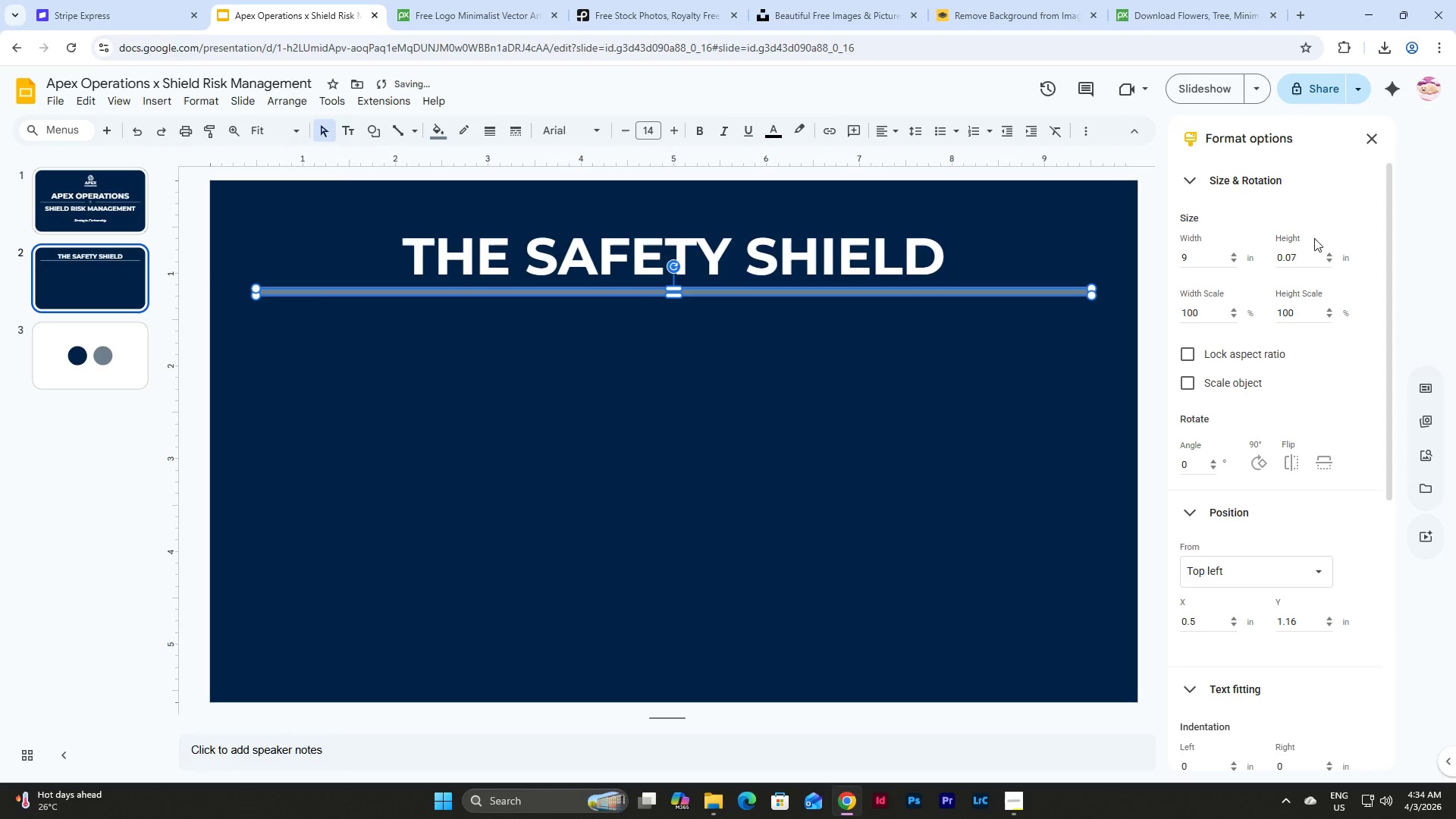 
left_click([1298, 258])
 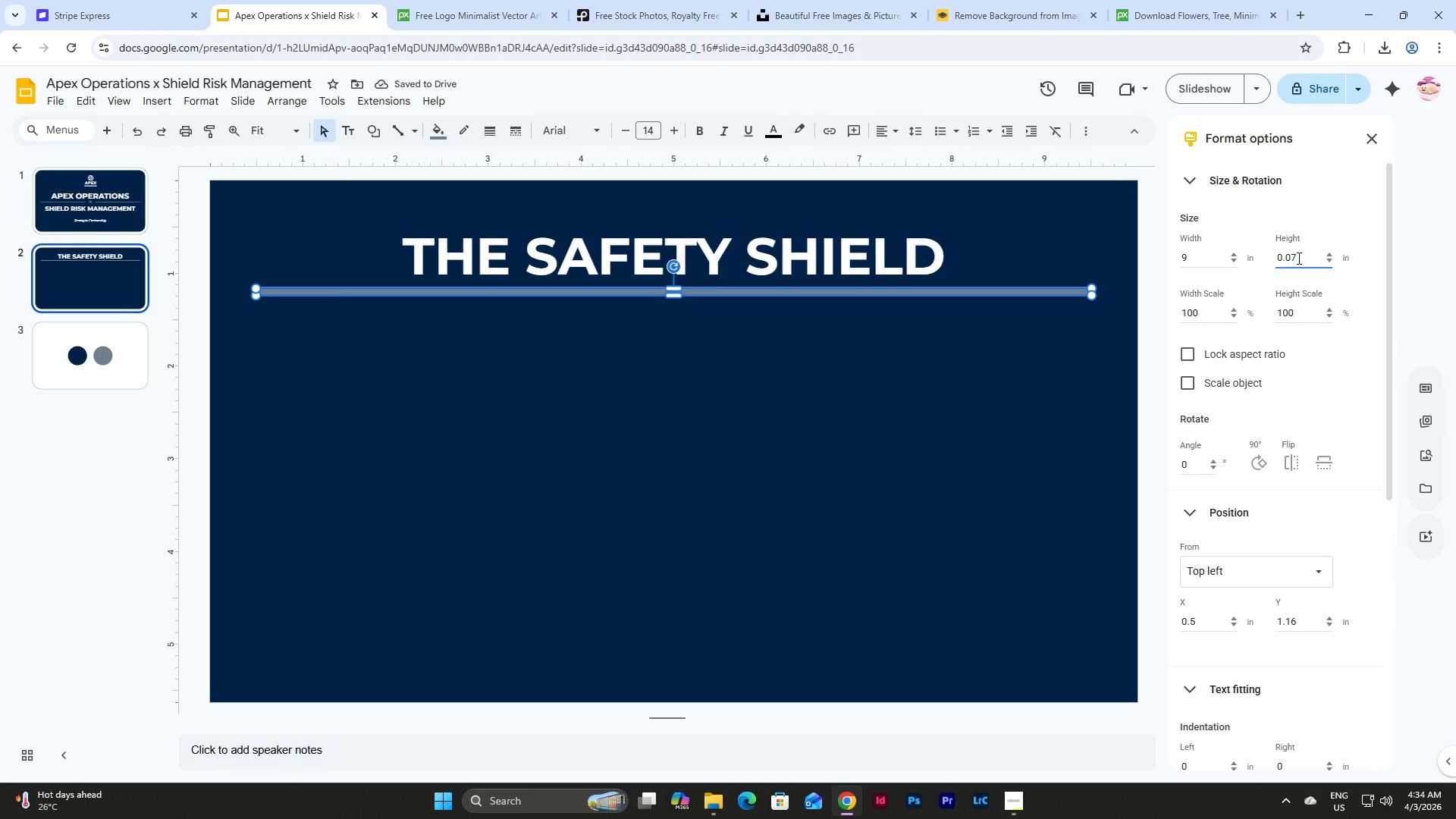 
key(Backspace)
 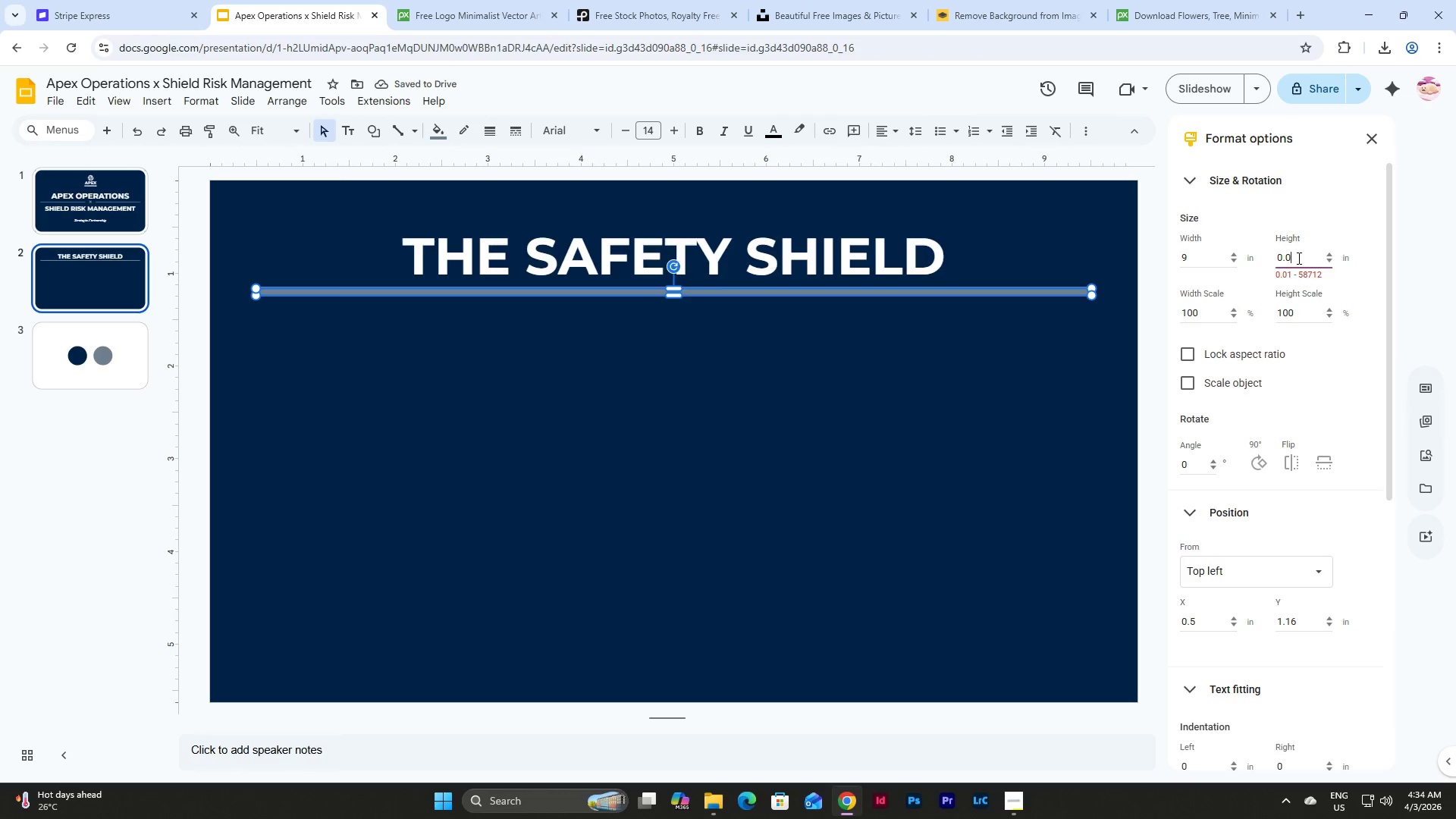 
key(Numpad5)
 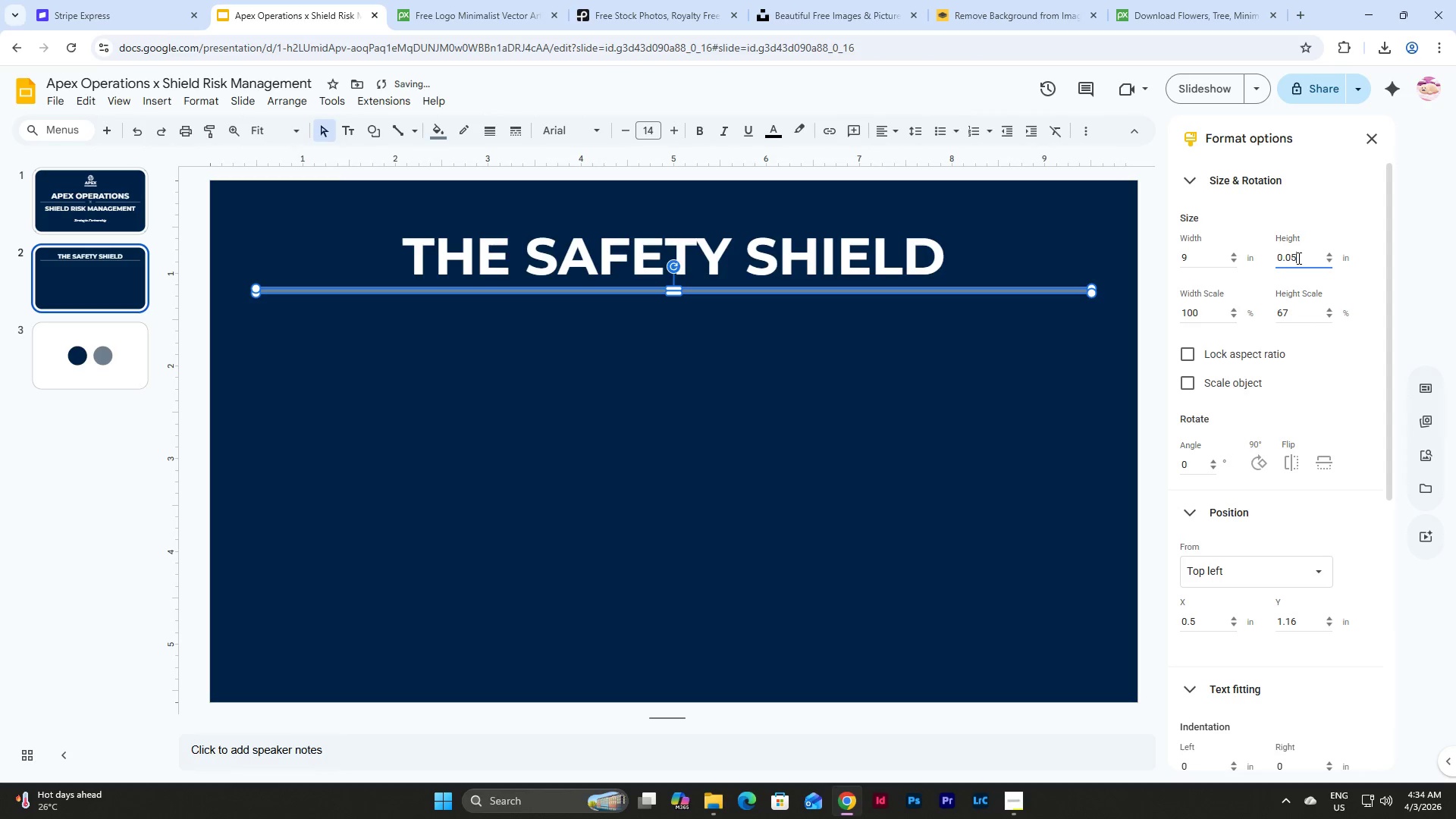 
key(NumpadEnter)
 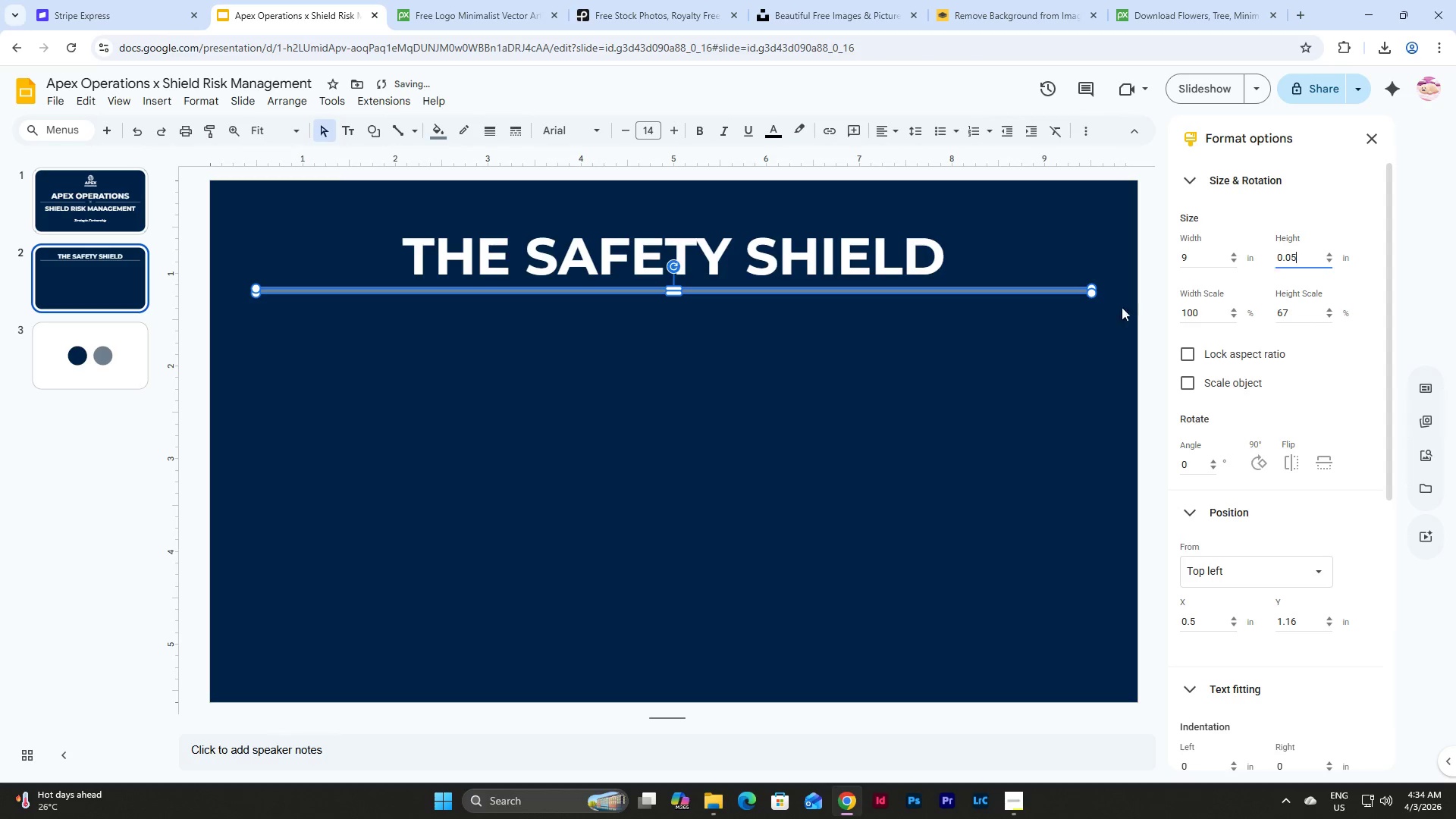 
left_click([1018, 353])
 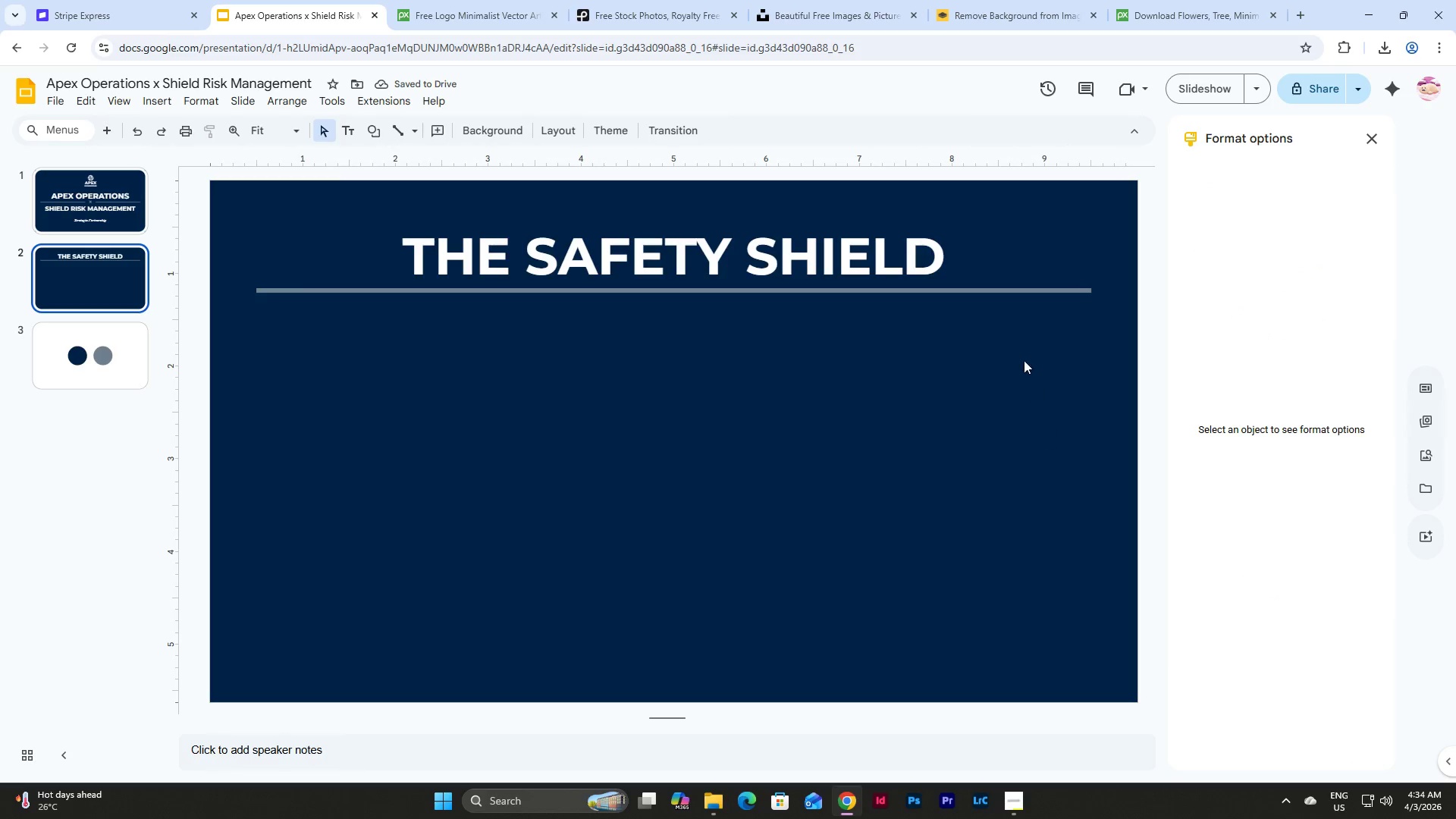 
left_click([1018, 290])
 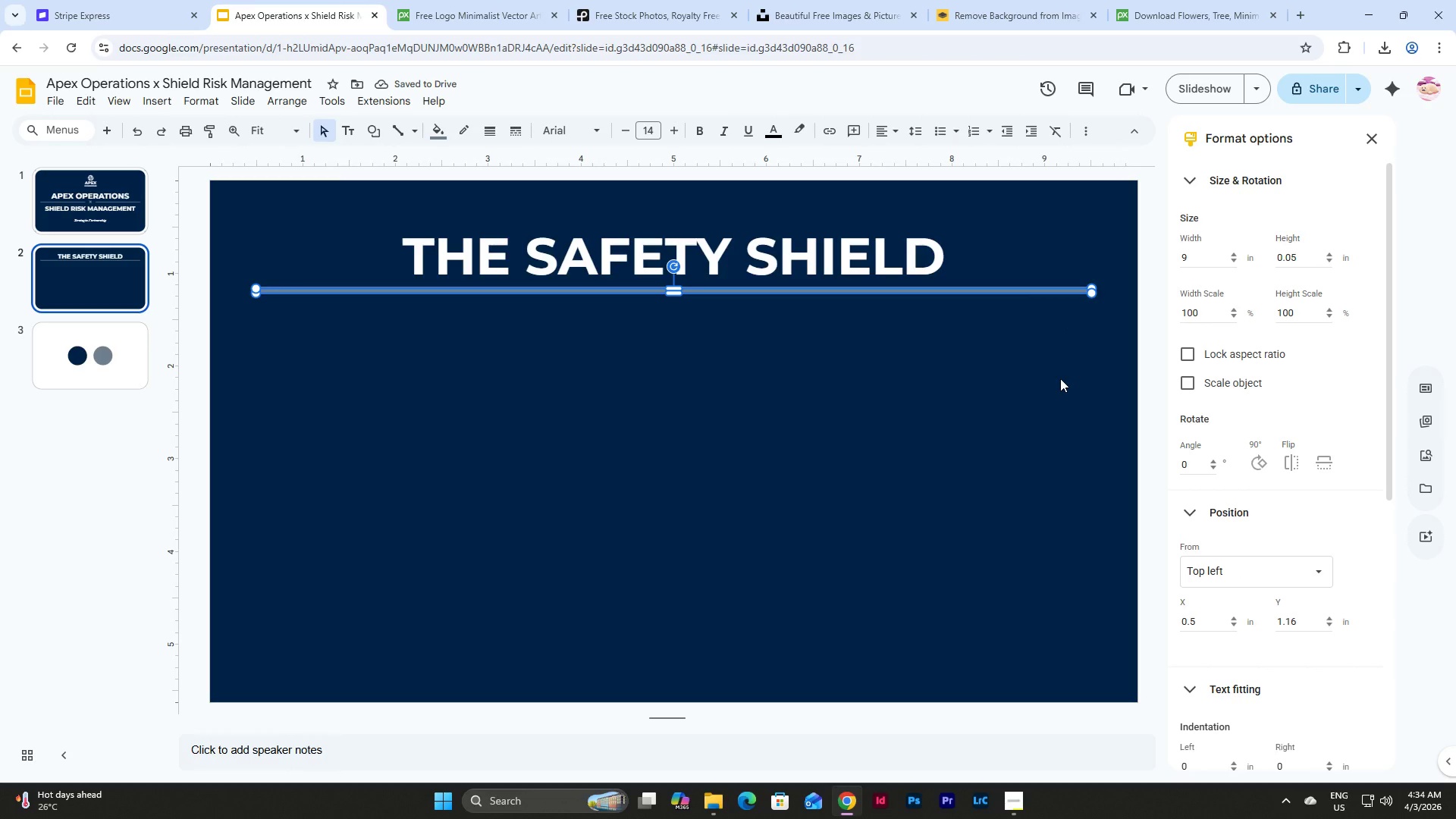 
key(Shift+ArrowDown)
 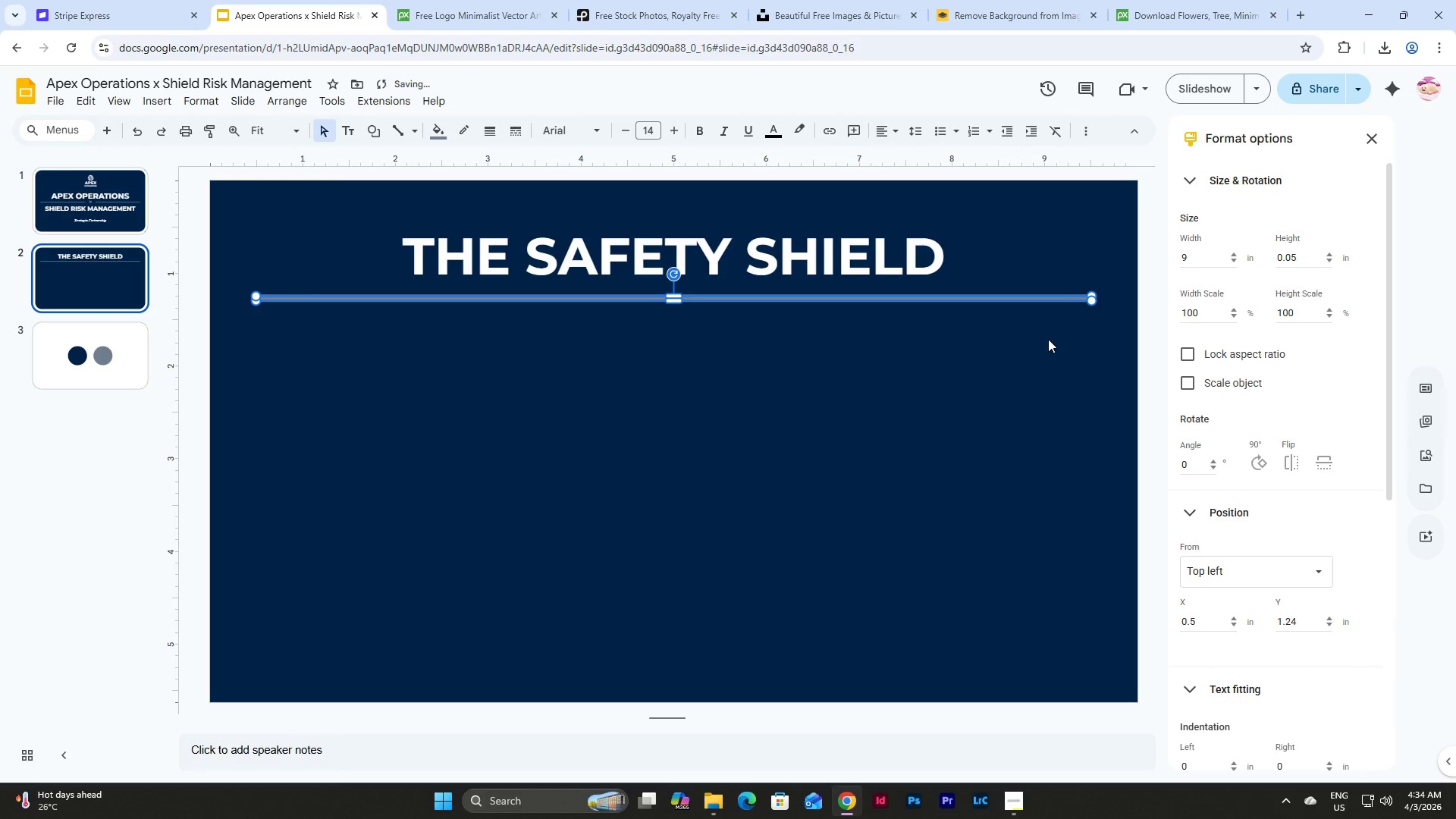 
left_click([1028, 366])
 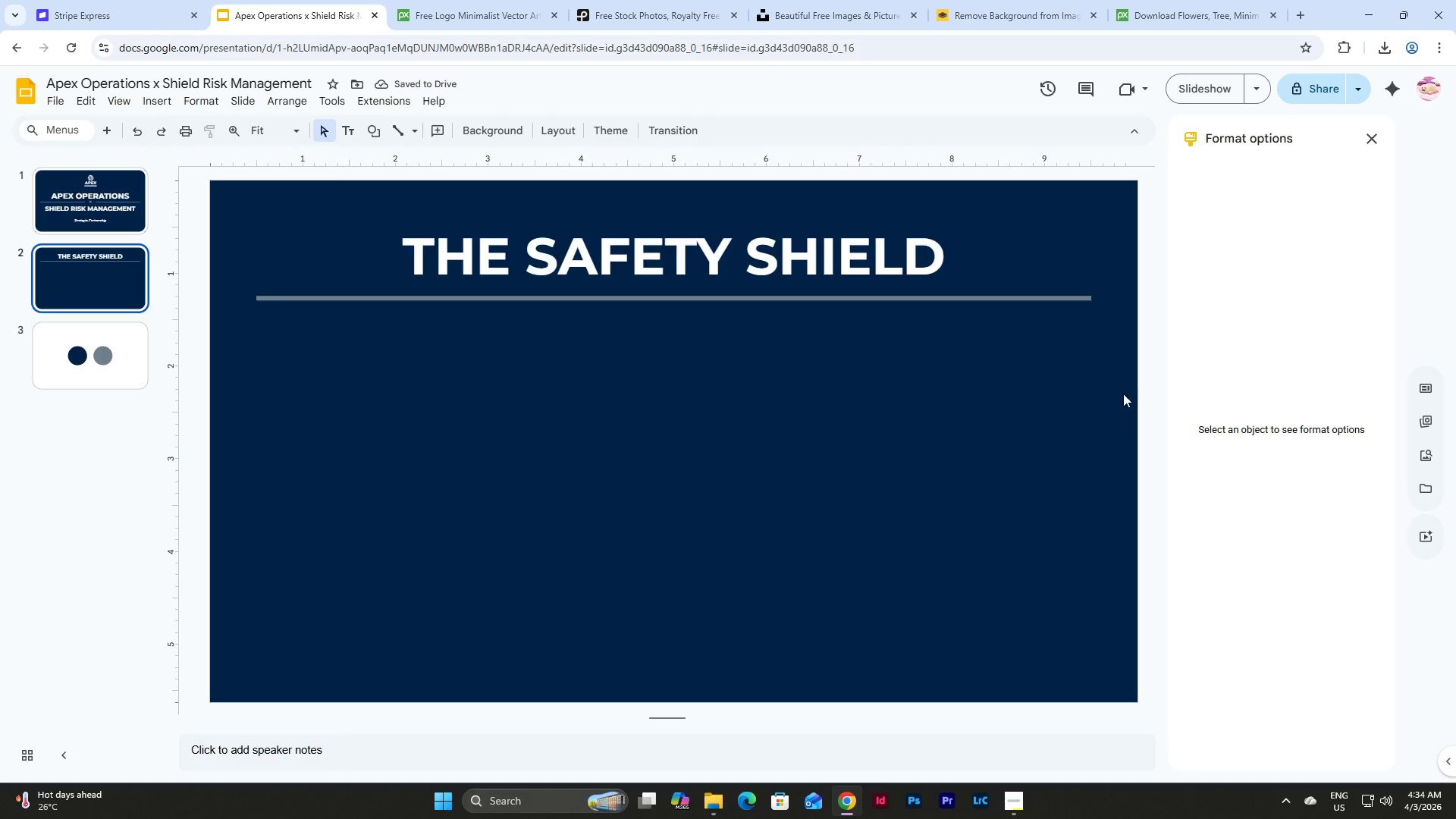 
wait(8.62)
 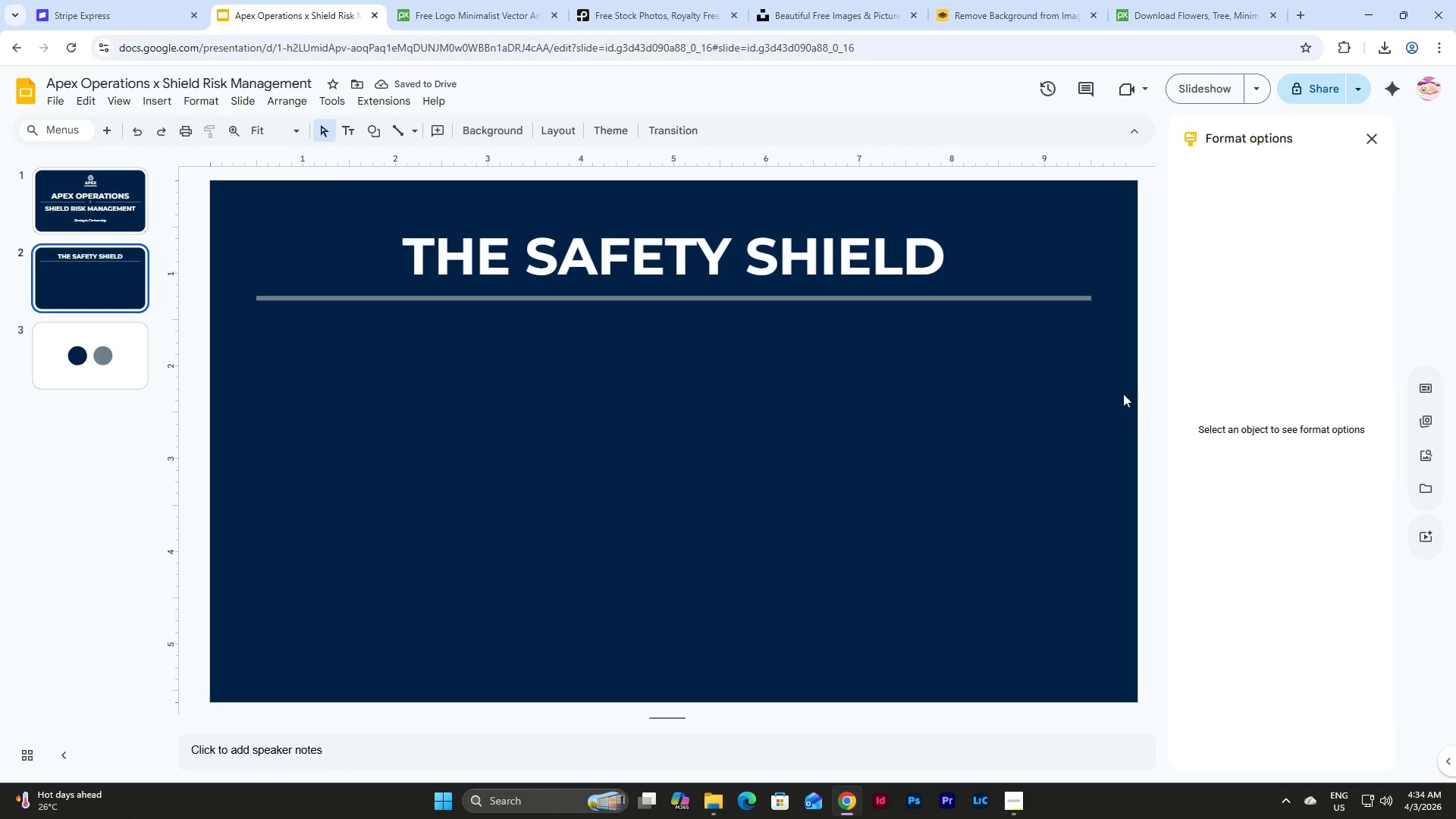 
double_click([642, 437])
 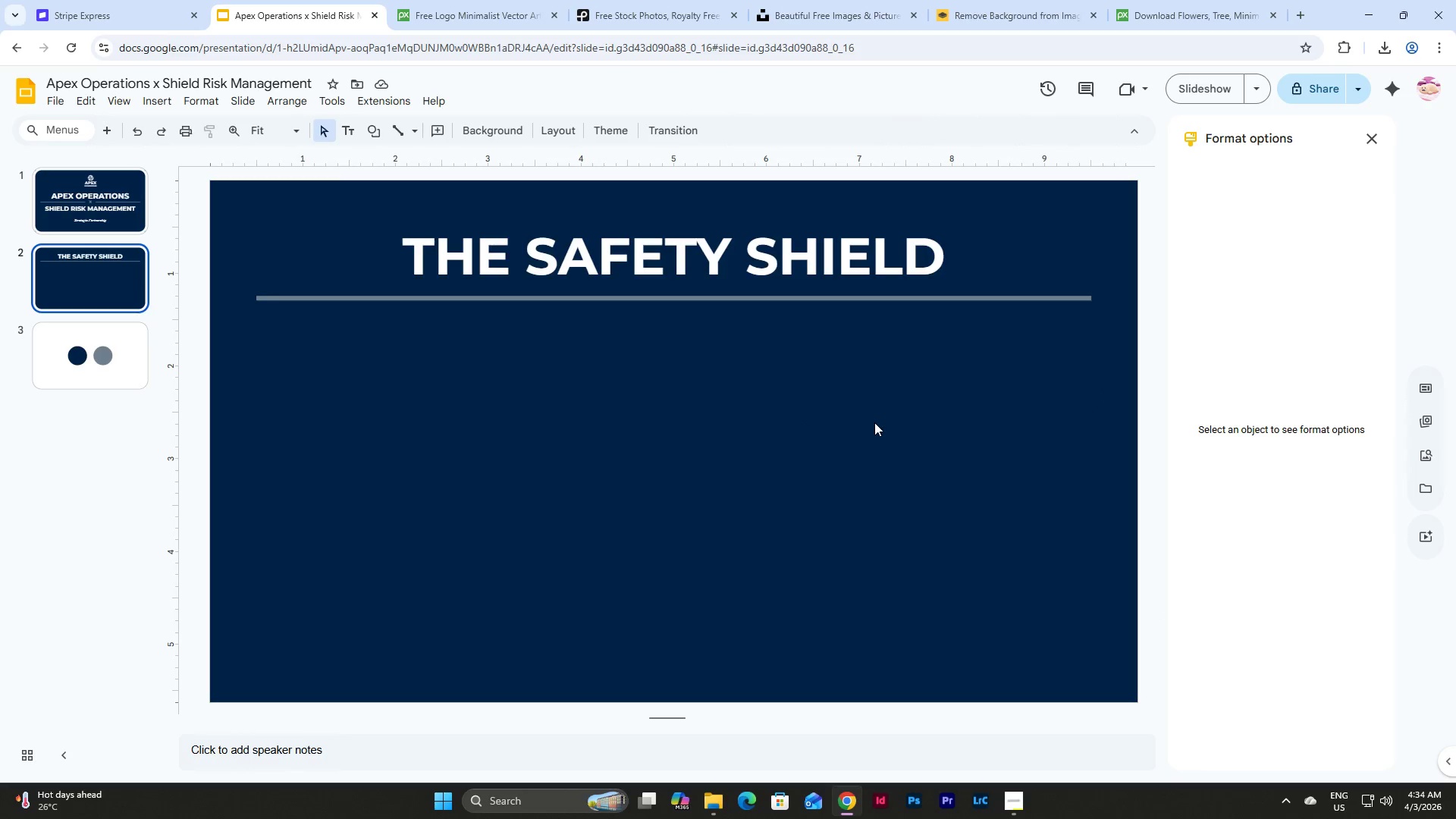 
wait(5.49)
 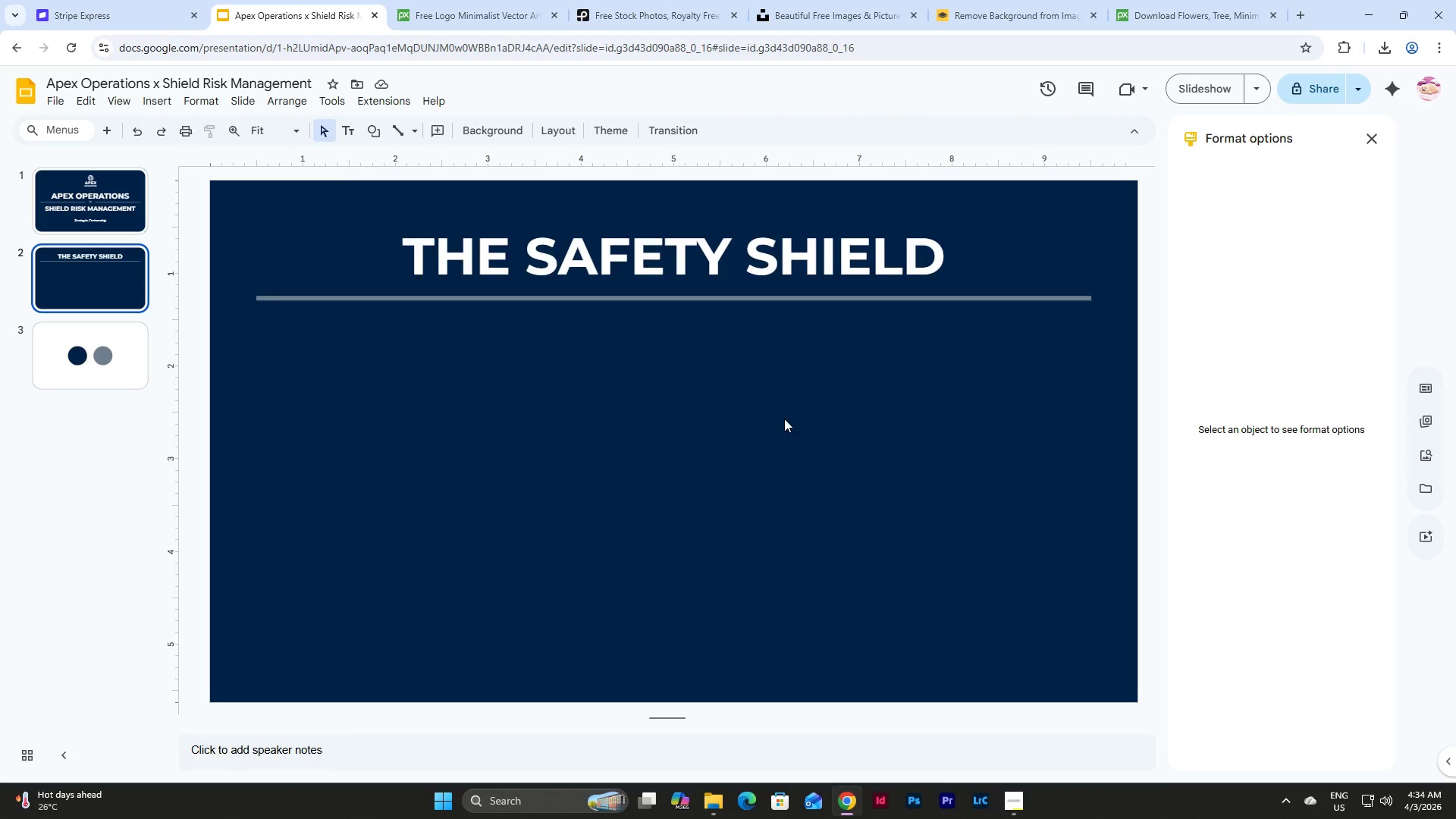 
left_click([672, 262])
 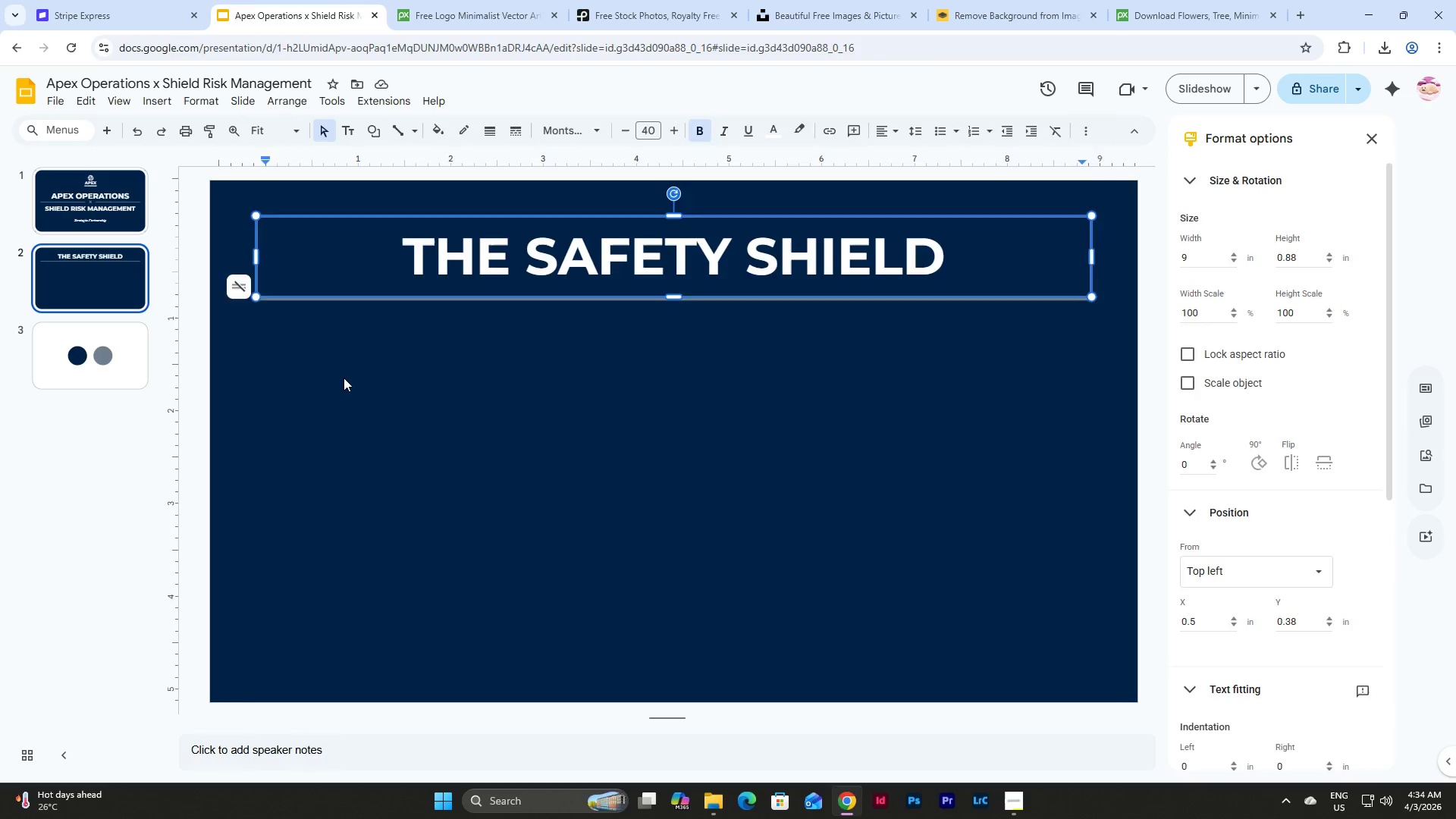 
double_click([64, 187])
 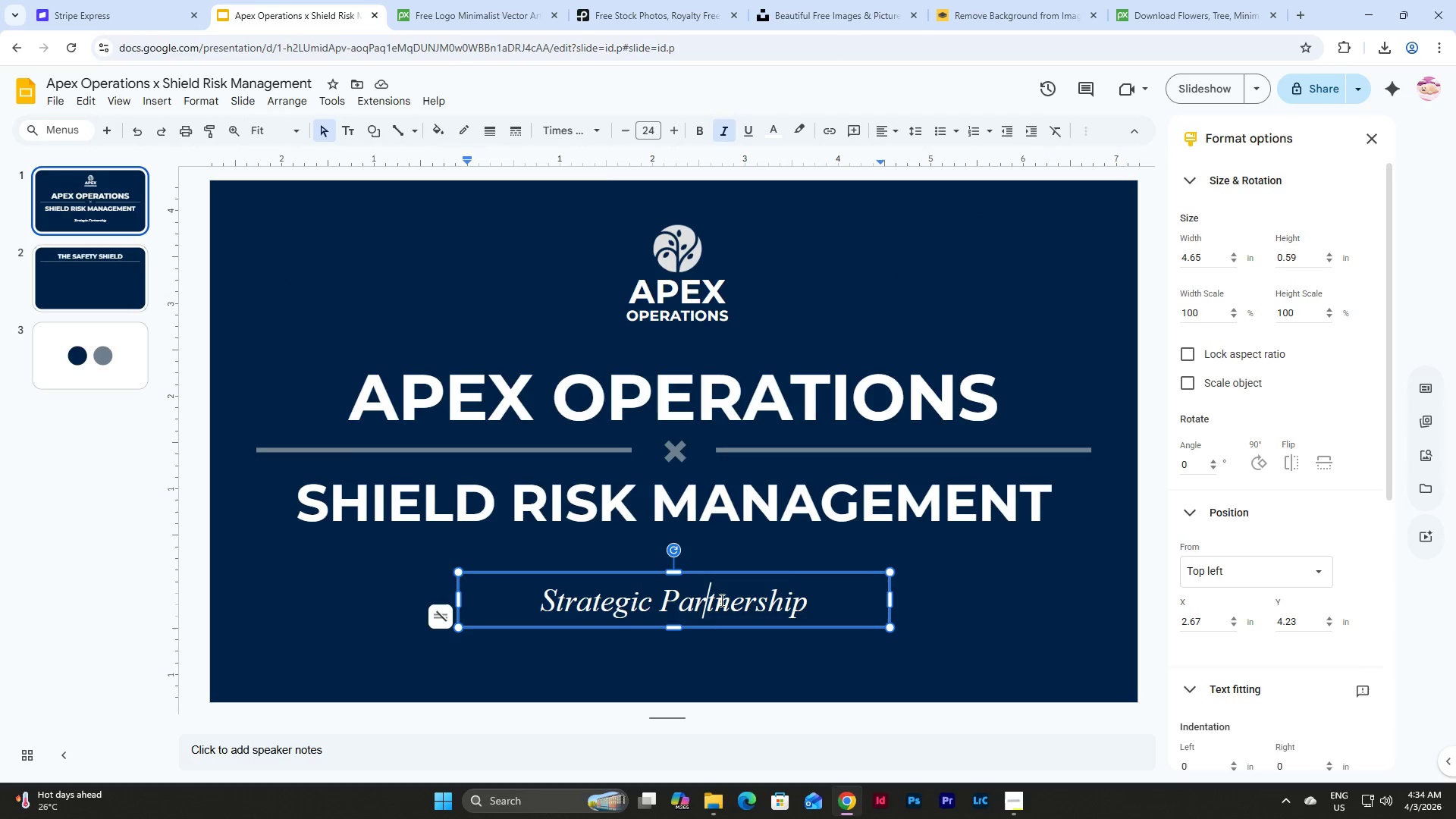 
double_click([802, 567])
 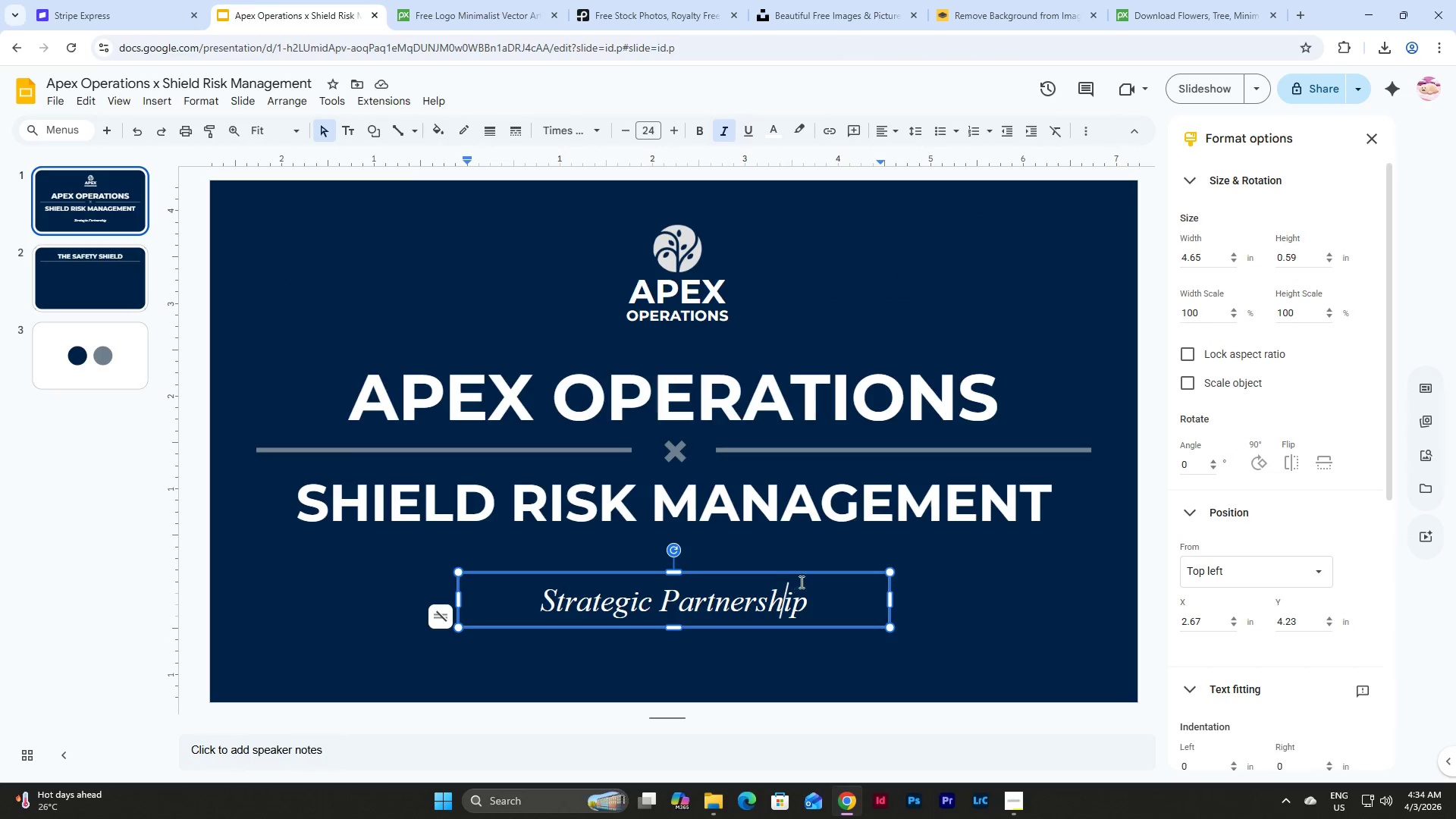 
left_click([802, 572])
 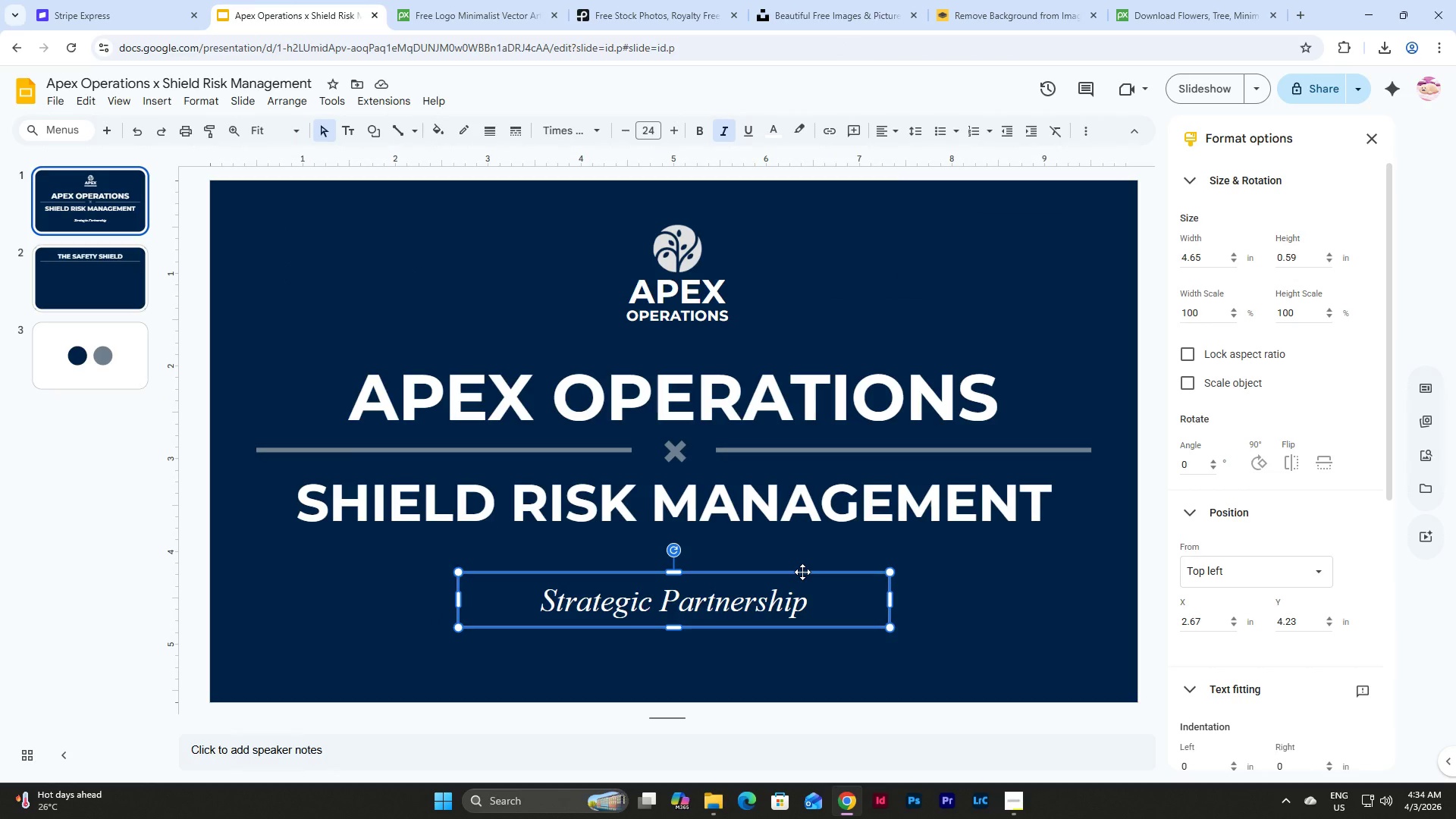 
key(Control+C)
 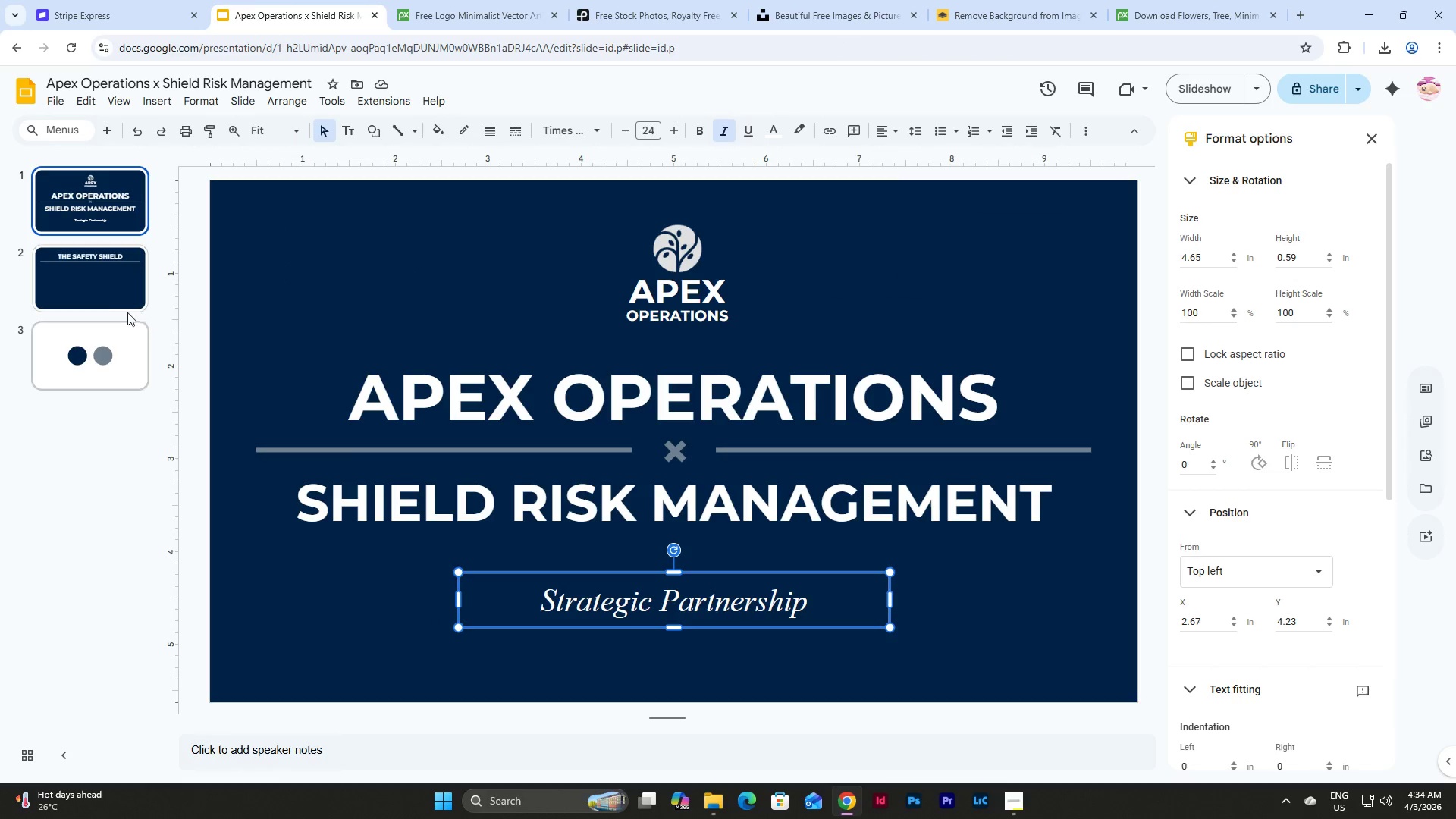 
left_click([98, 296])
 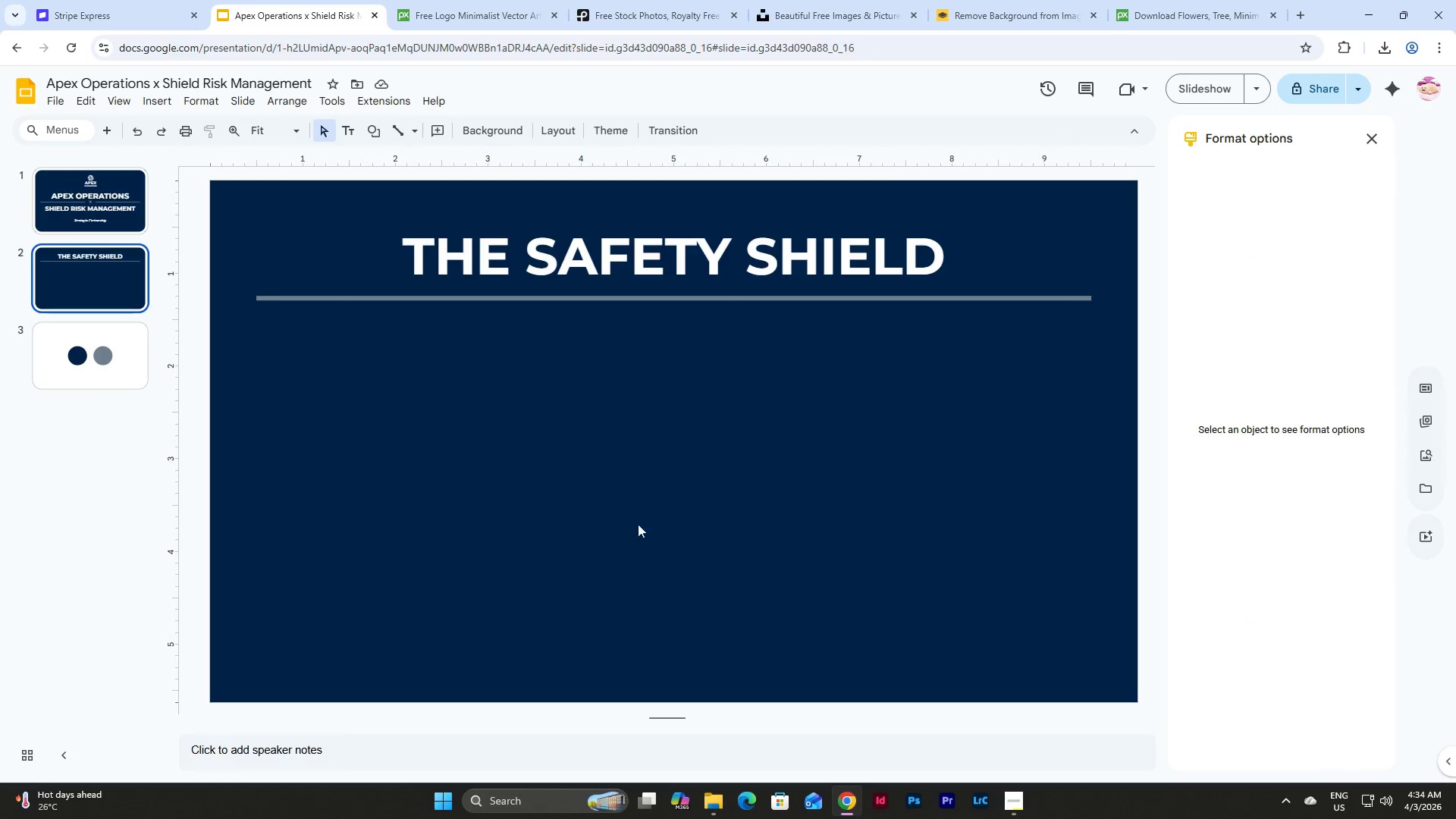 
left_click([621, 486])
 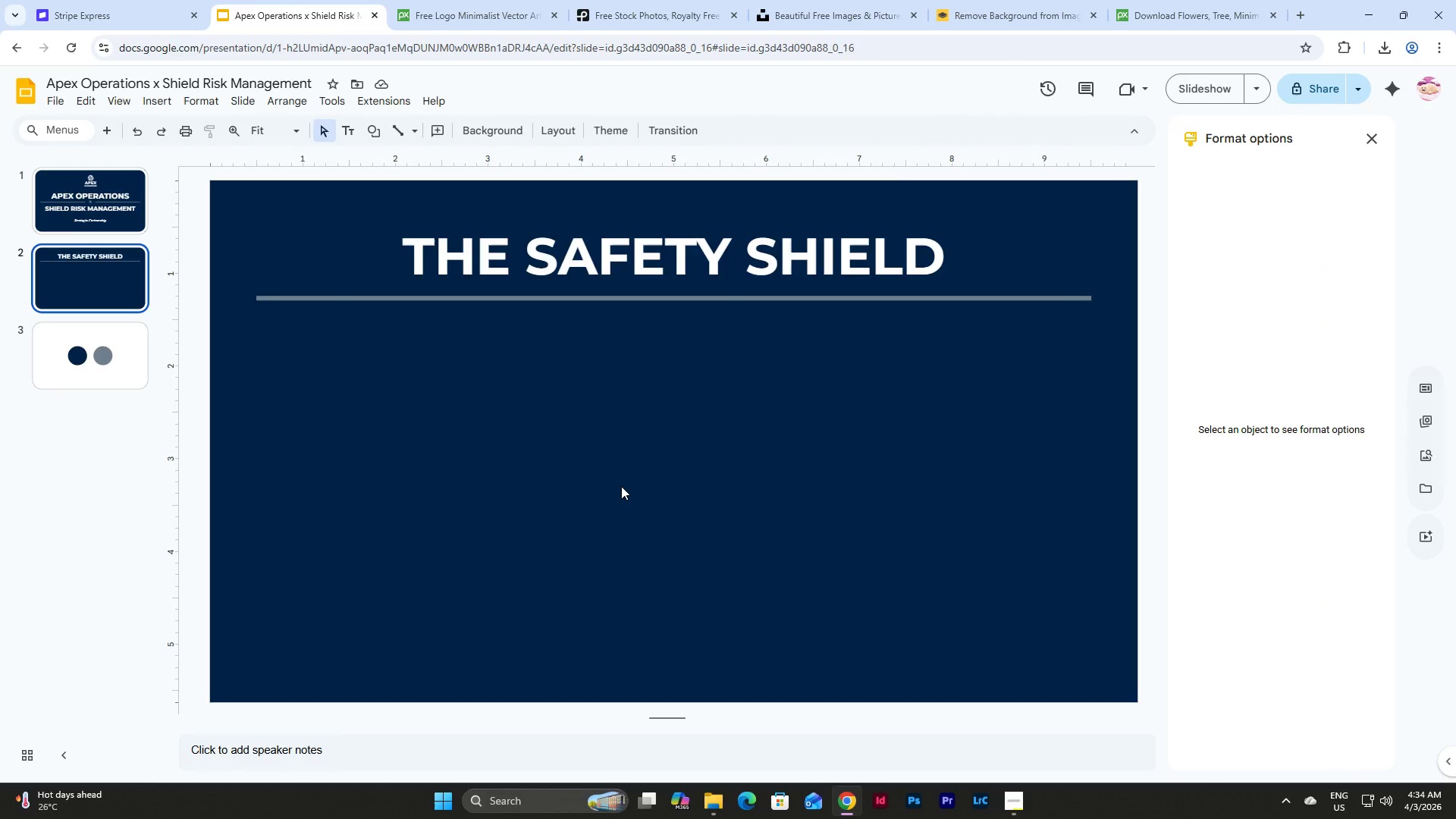 
key(Control+V)
 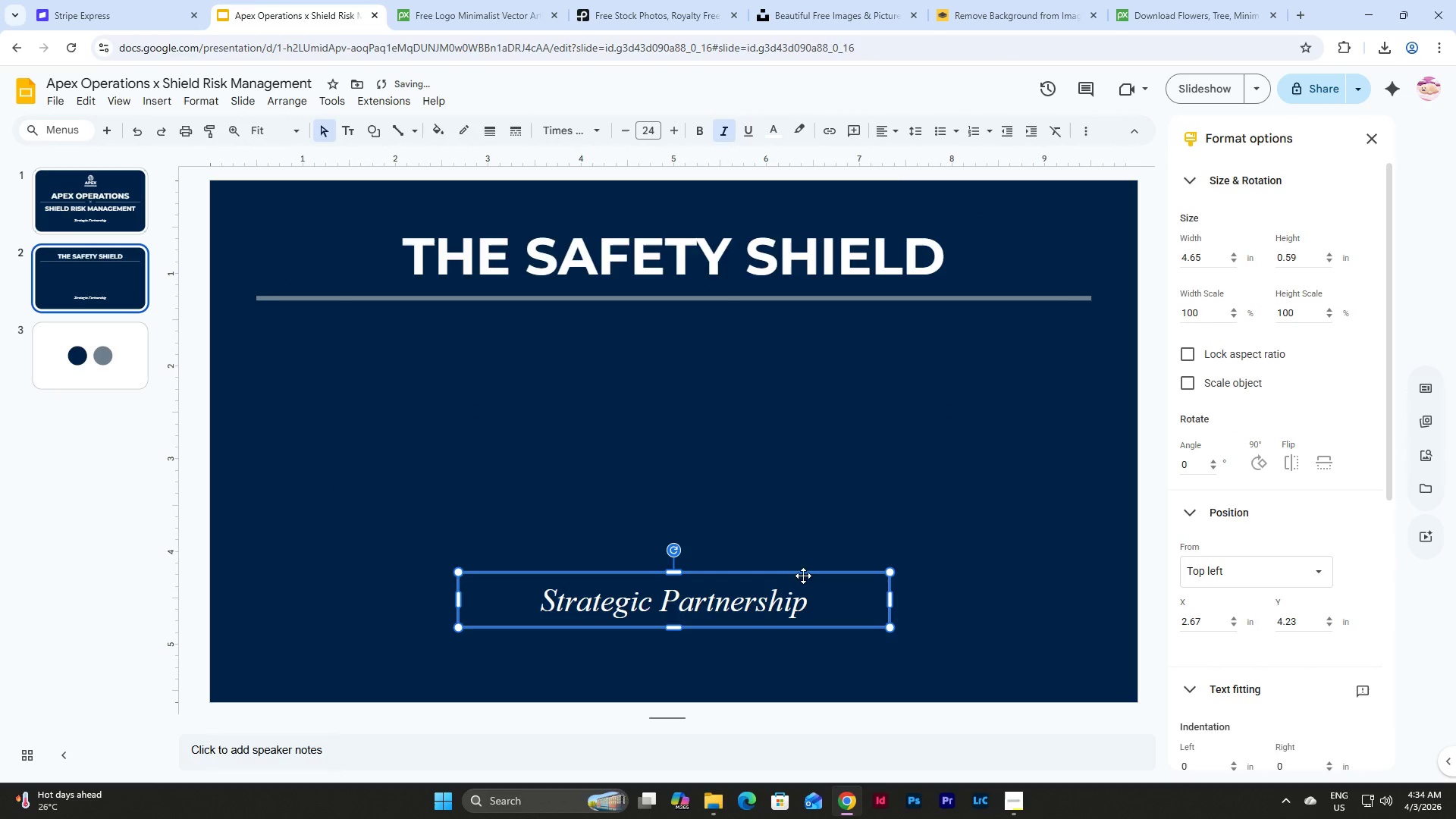 
left_click_drag(start_coordinate=[799, 576], to_coordinate=[594, 334])
 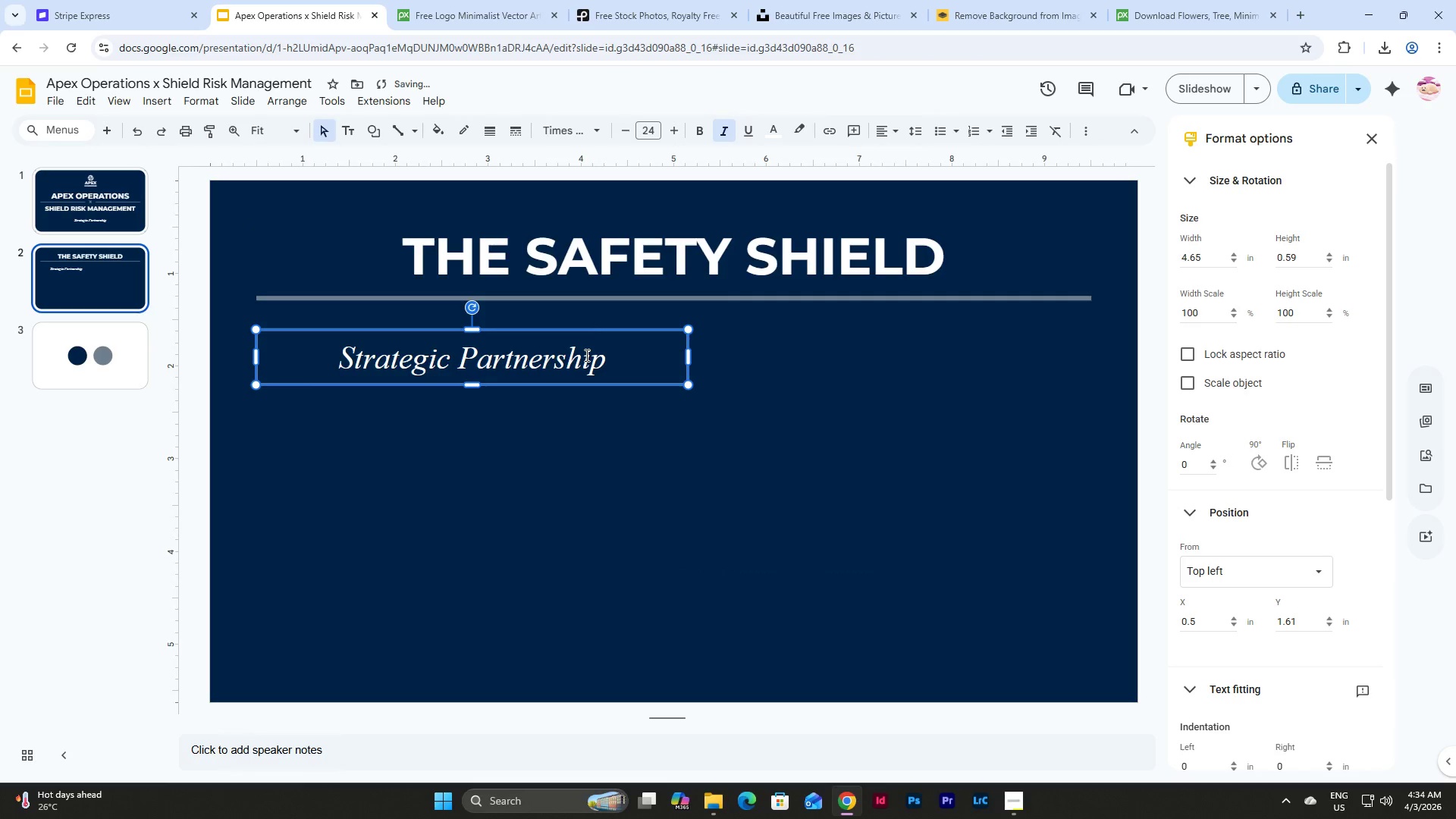 
left_click([585, 355])
 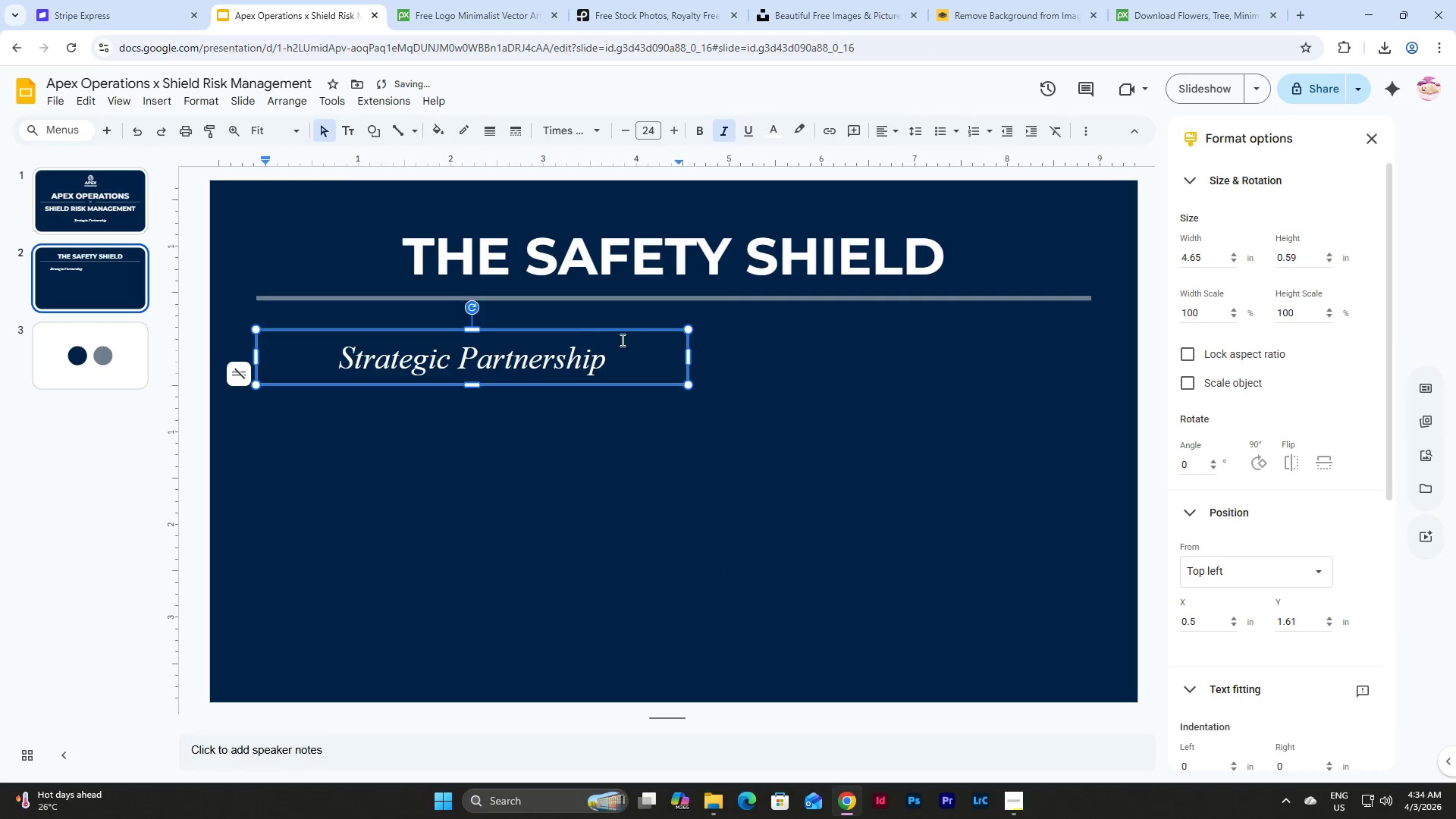 
left_click_drag(start_coordinate=[621, 336], to_coordinate=[621, 324])
 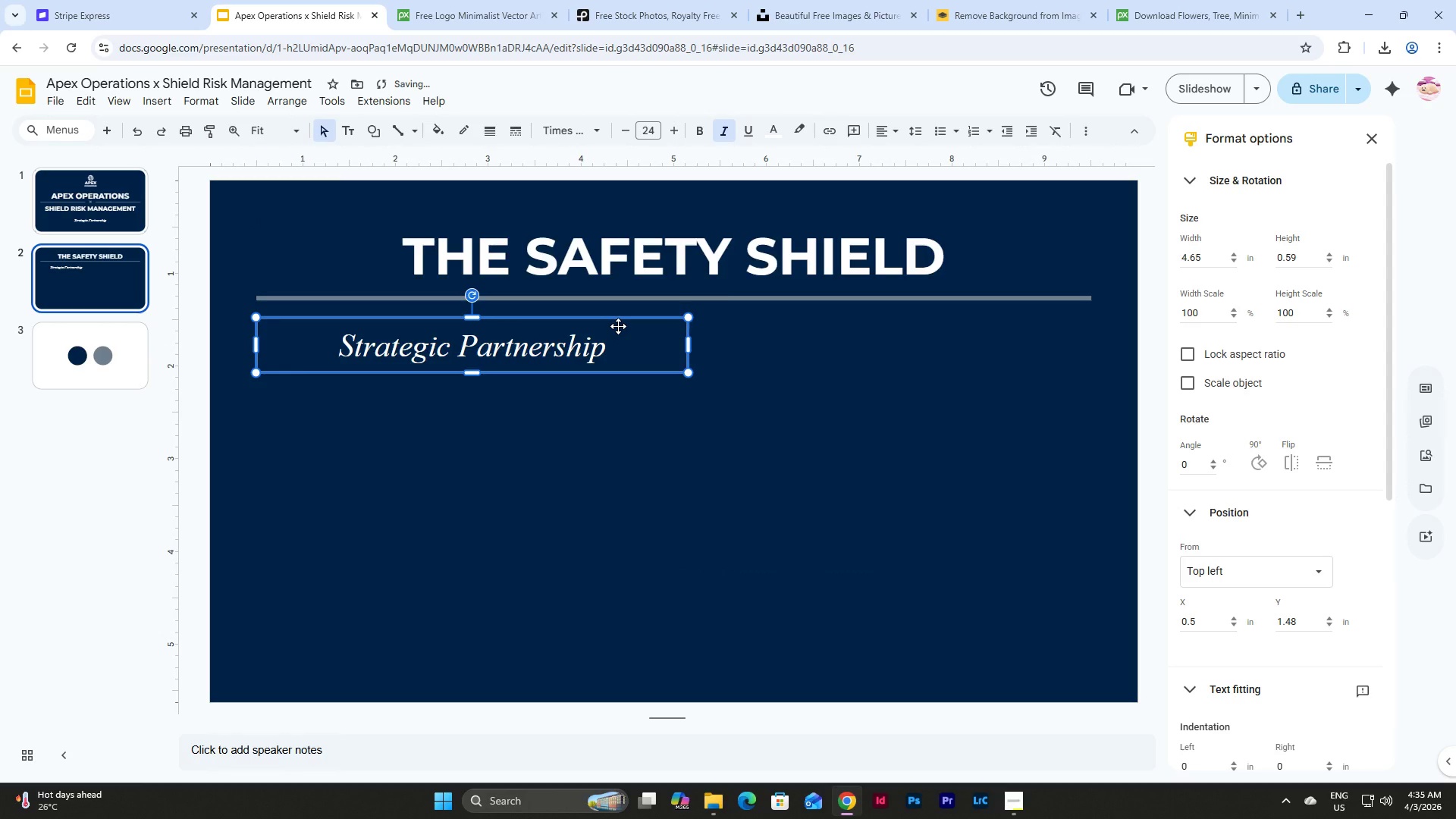 
left_click_drag(start_coordinate=[618, 326], to_coordinate=[618, 312])
 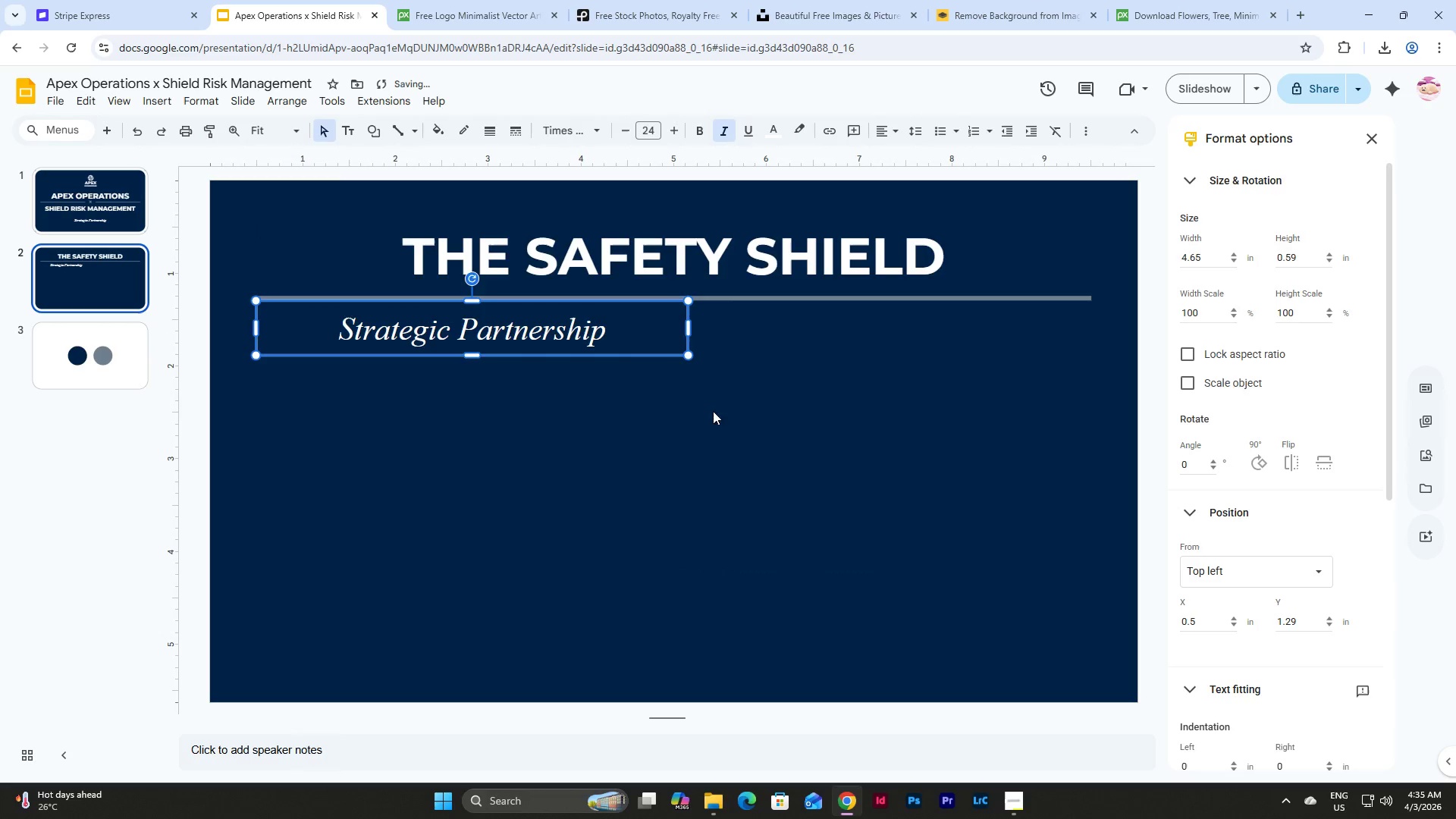 
left_click([724, 426])
 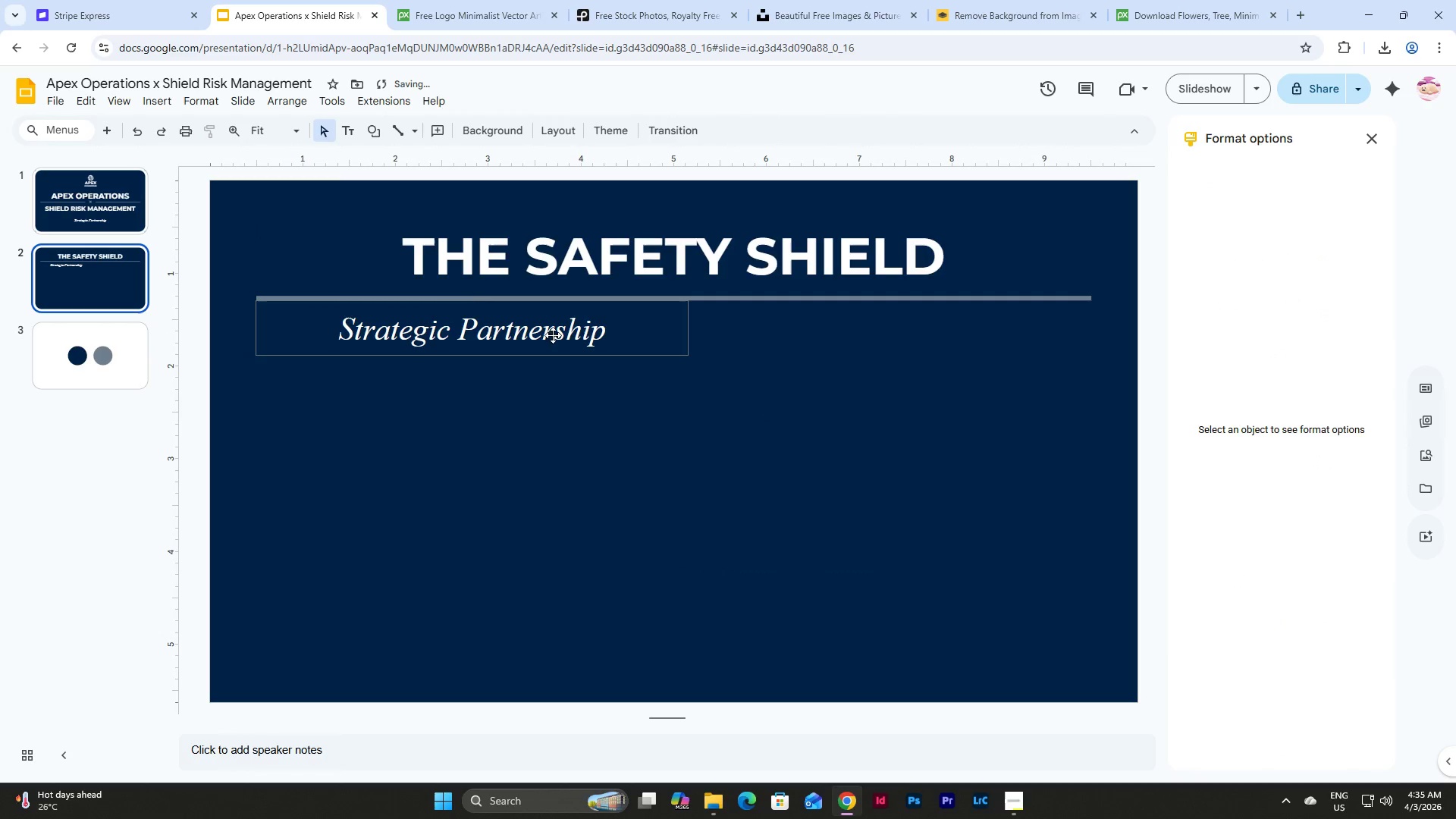 
left_click([484, 303])
 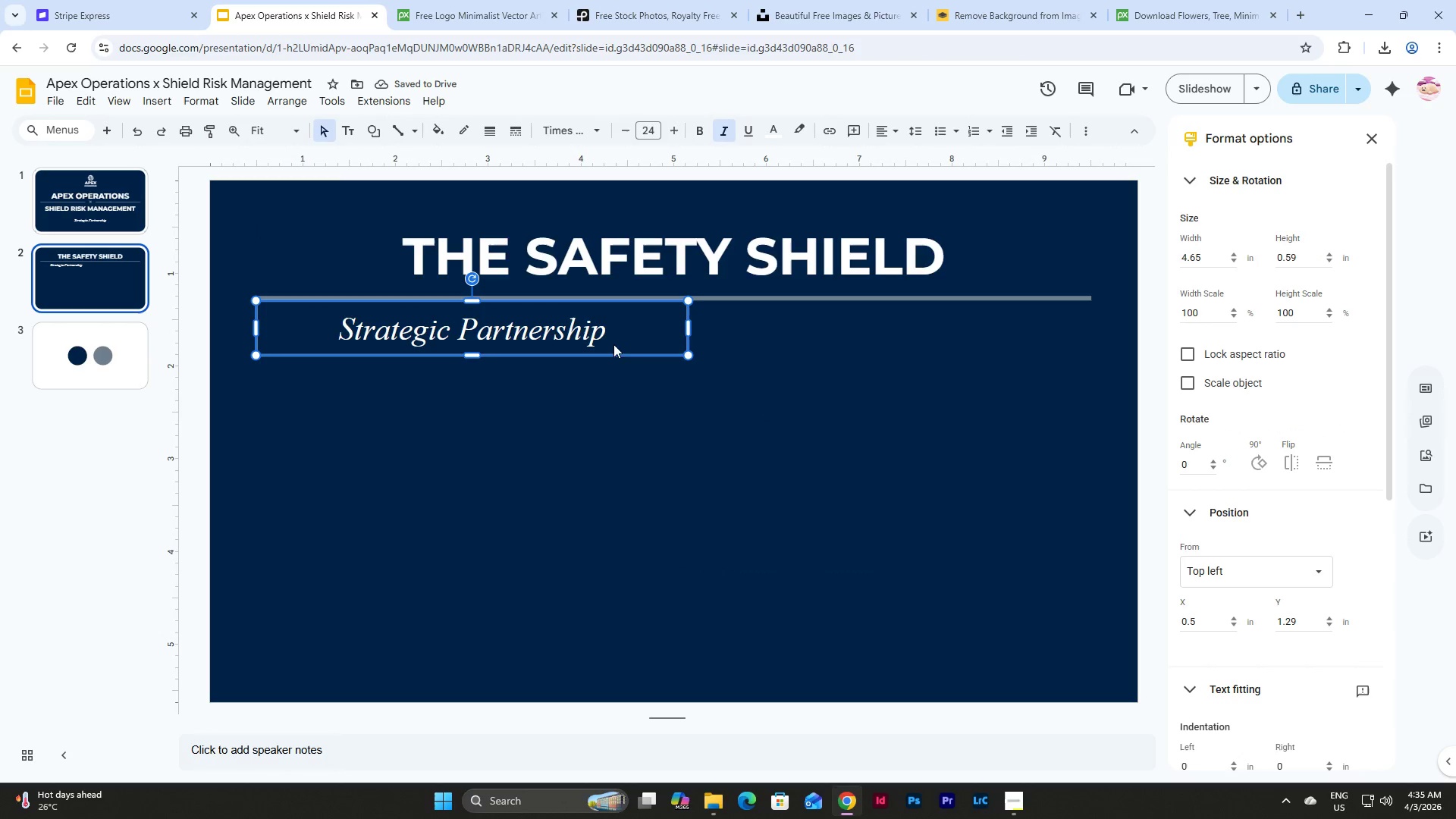 
left_click([631, 326])
 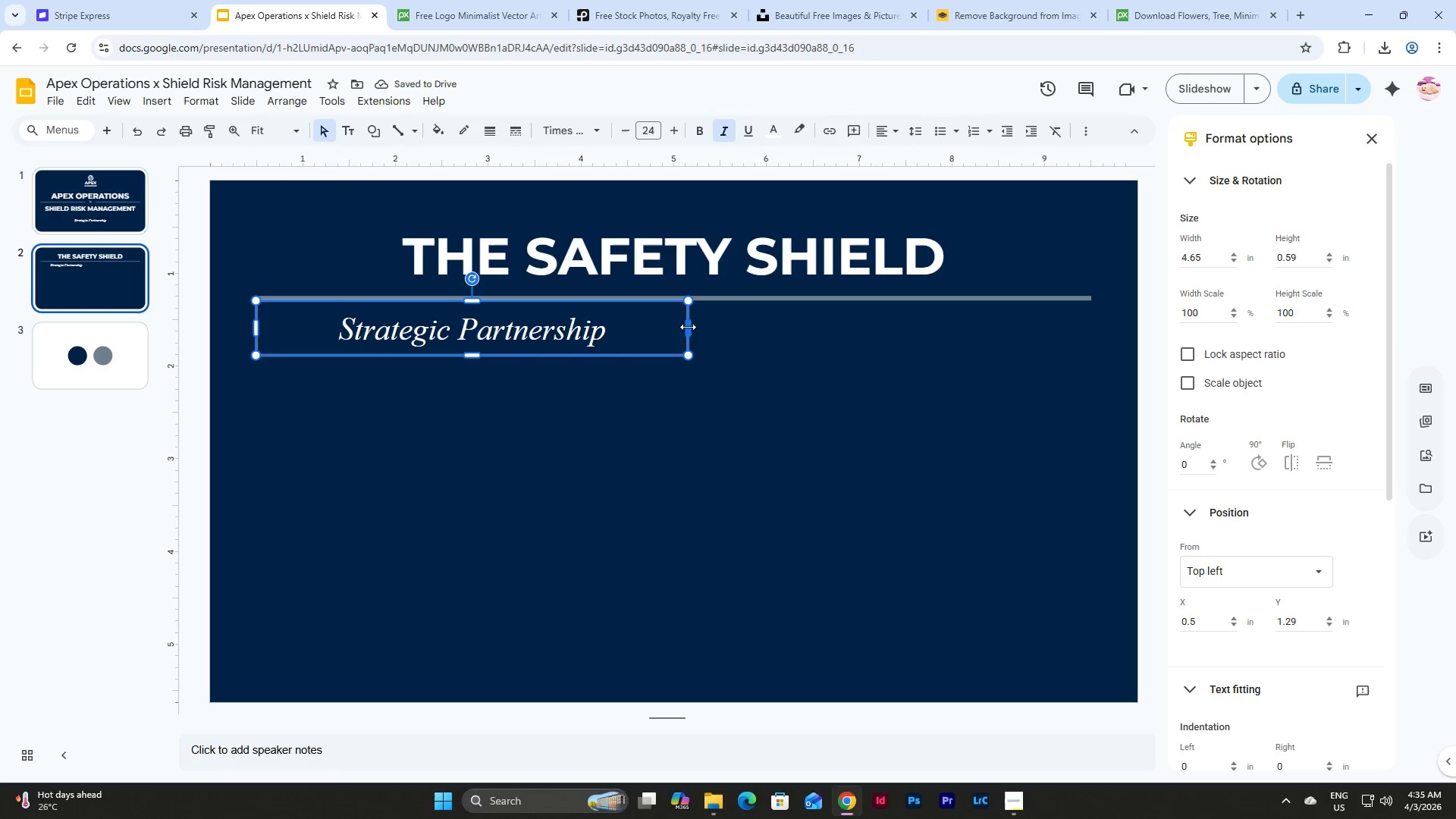 
double_click([540, 323])
 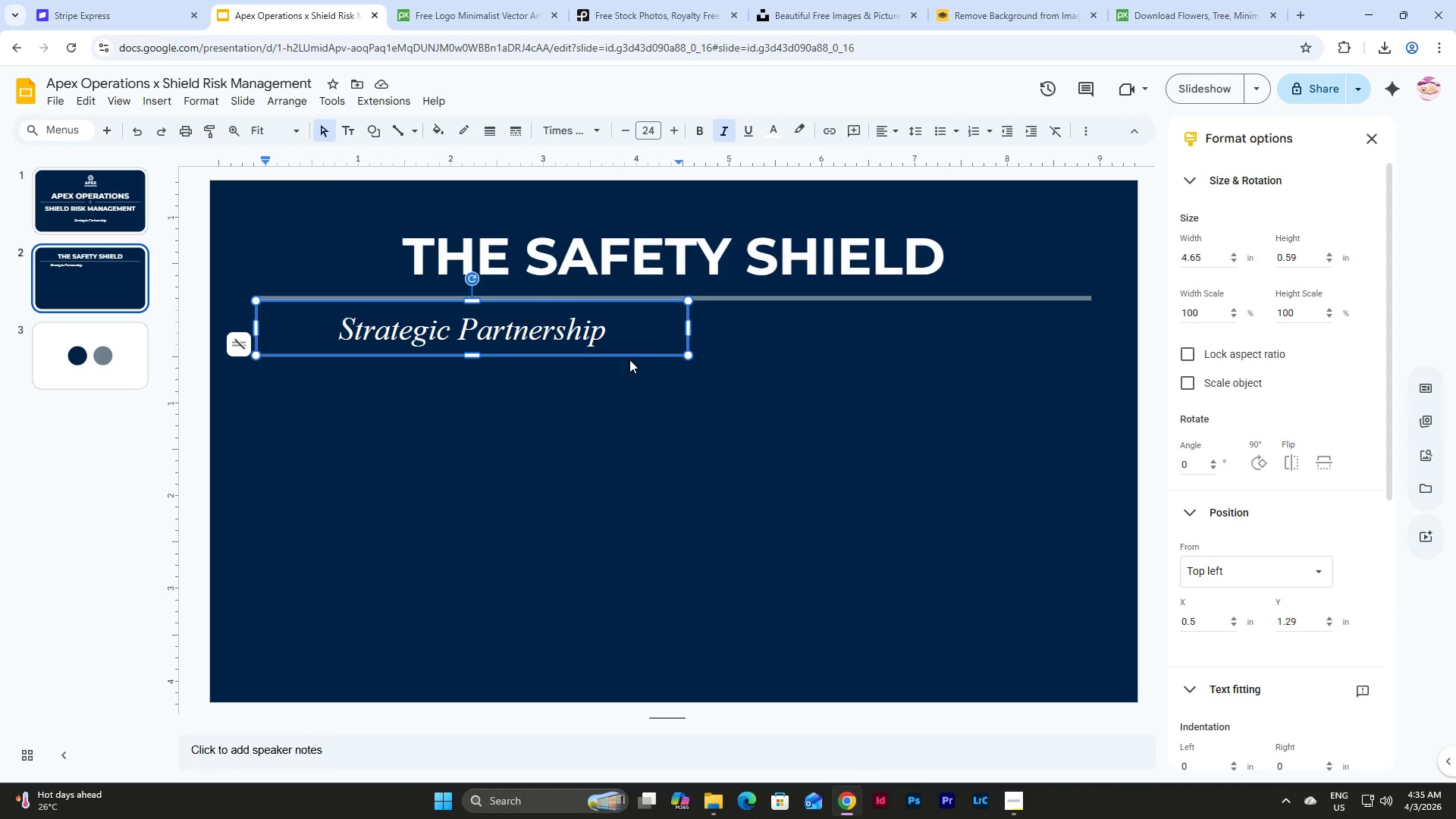 
left_click([629, 355])
 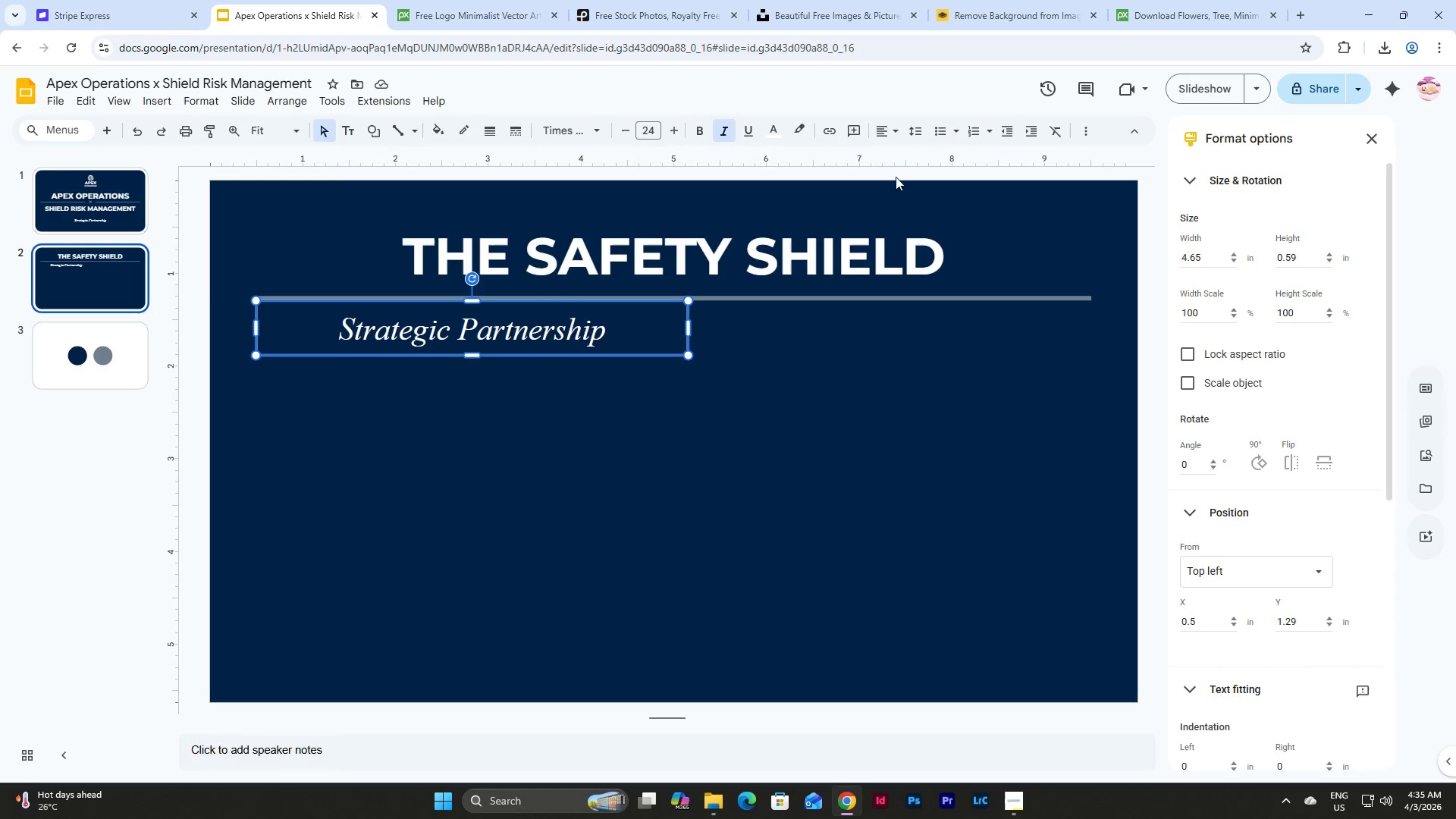 
left_click([890, 130])
 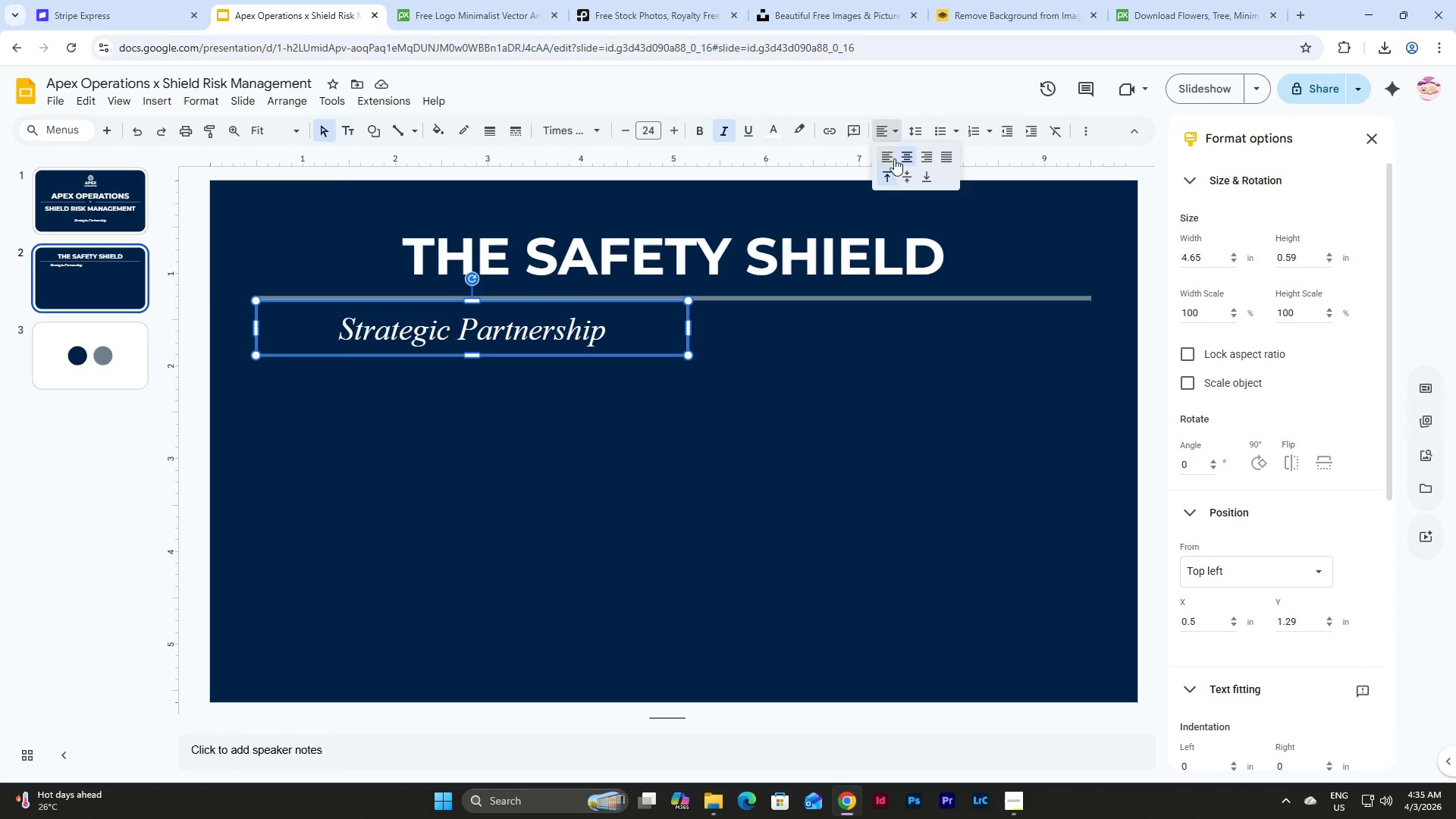 
left_click([893, 152])
 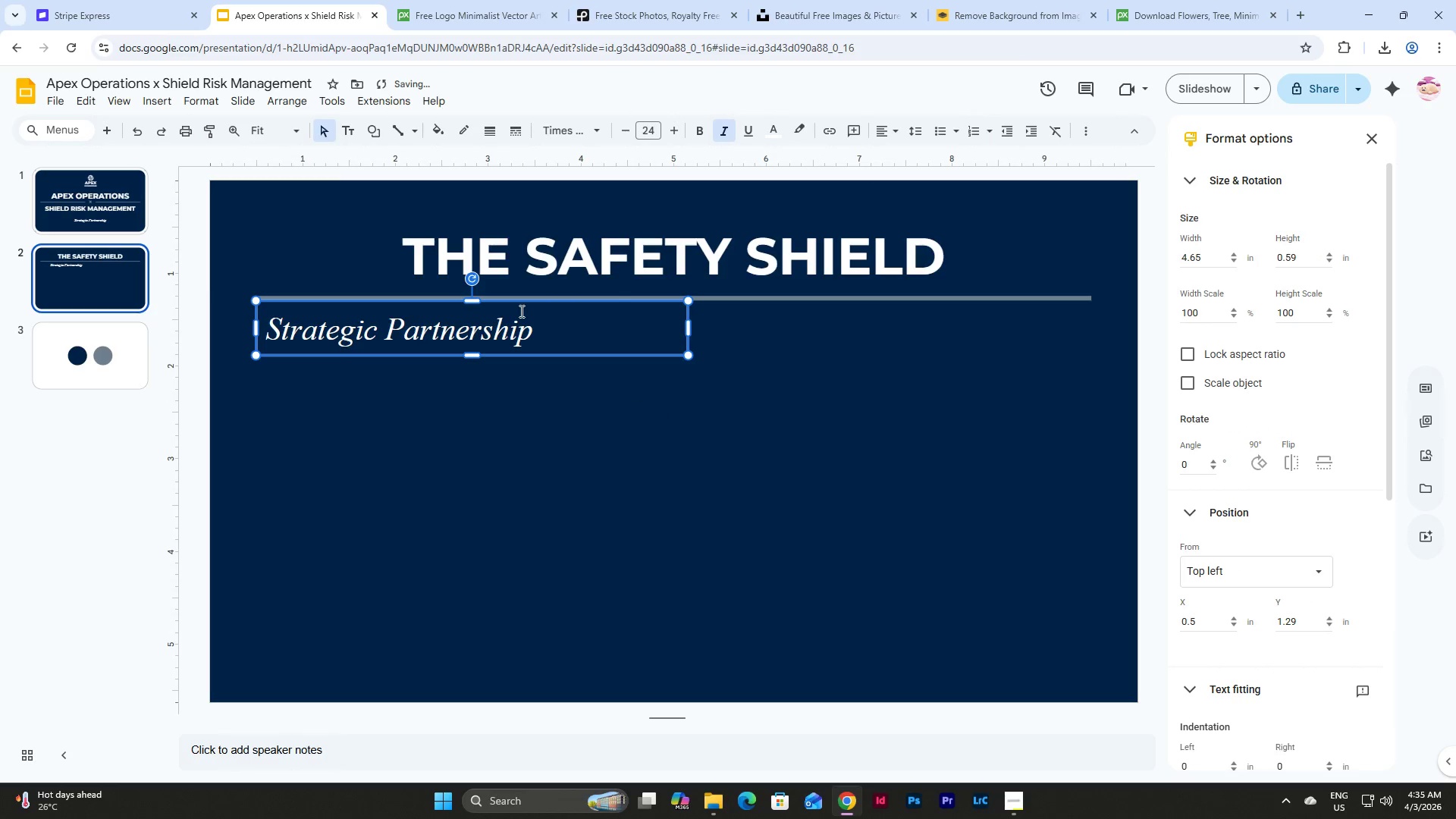 
left_click([551, 327])
 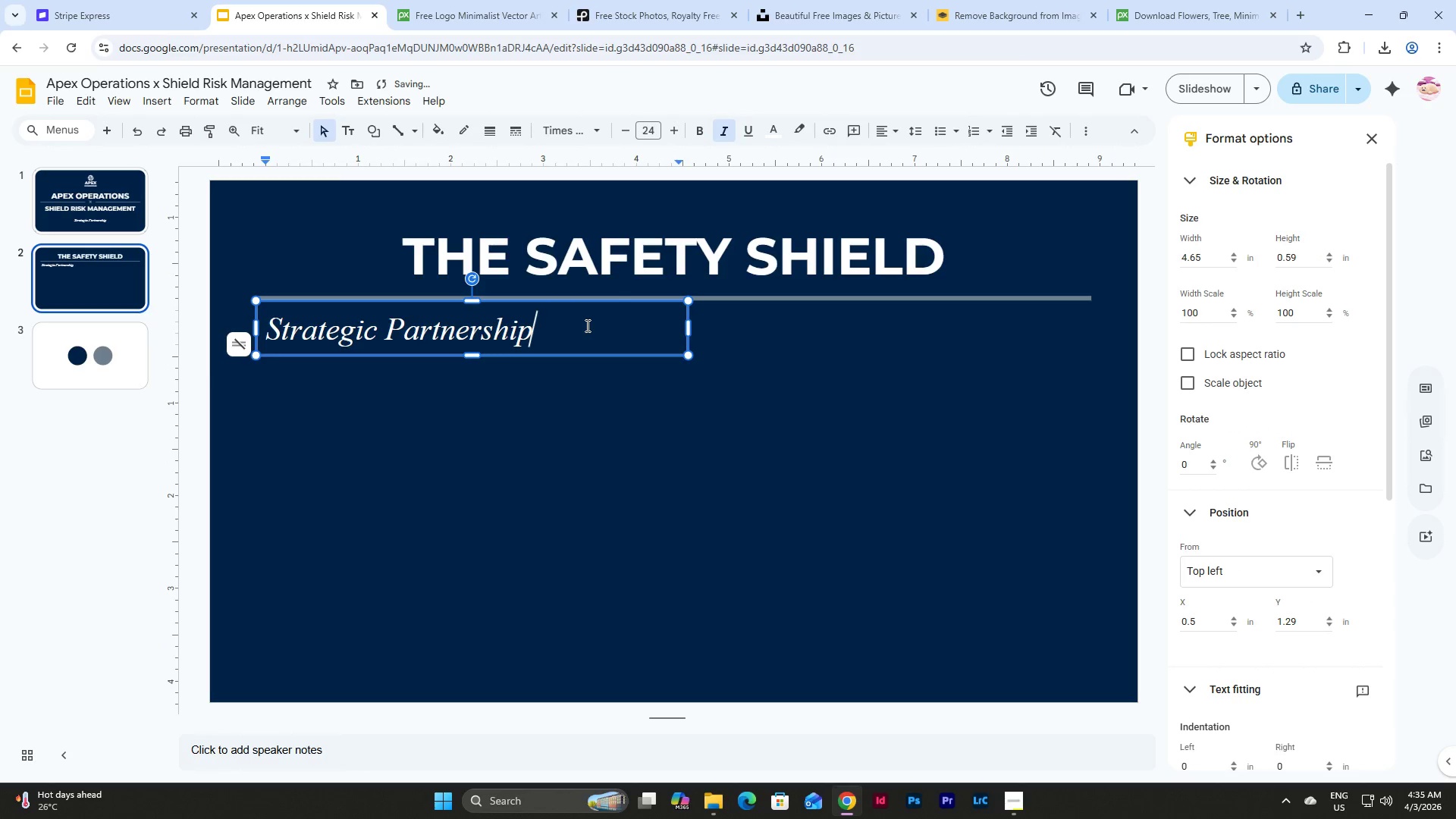 
left_click_drag(start_coordinate=[586, 325], to_coordinate=[261, 338])
 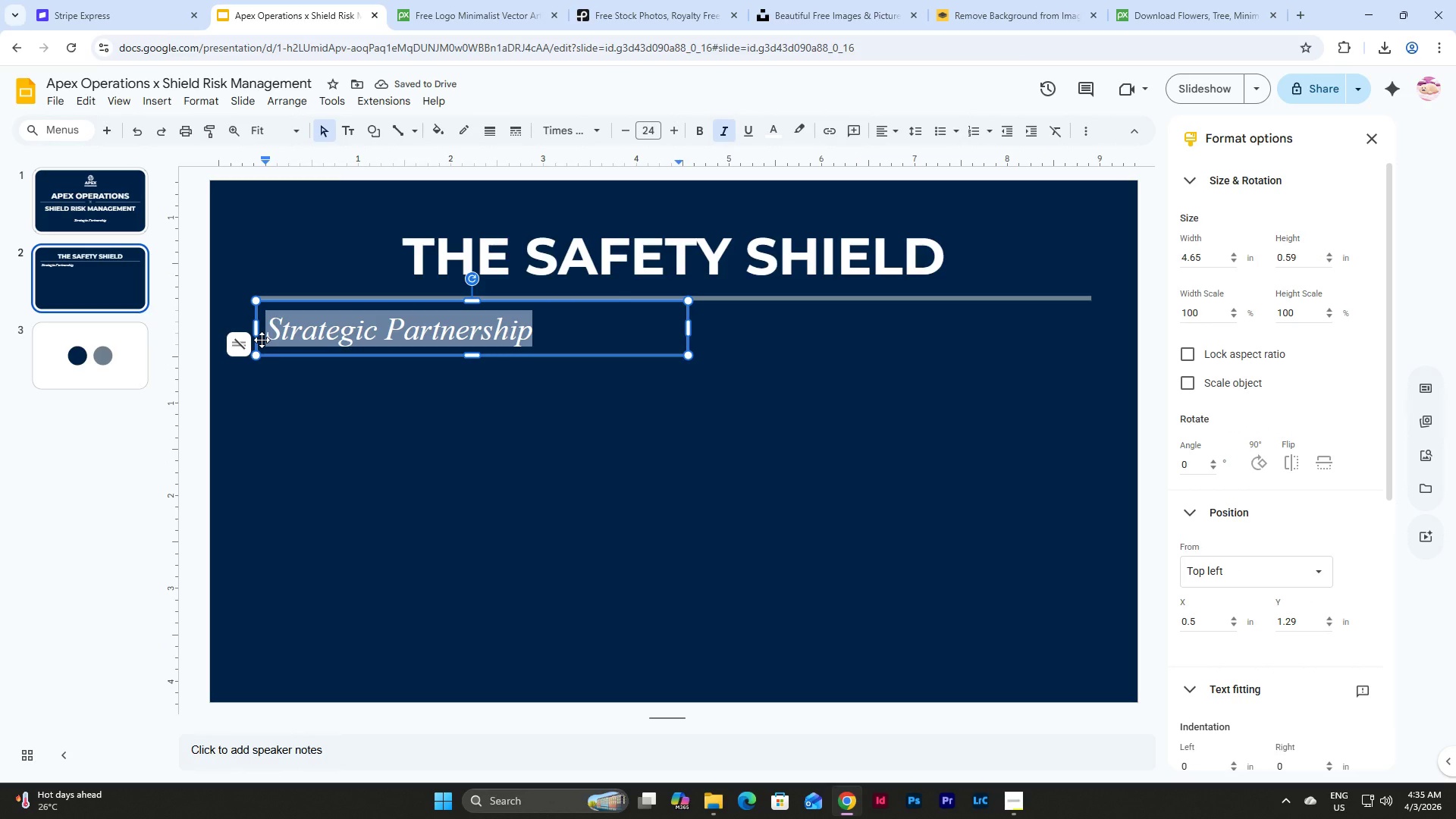 
type(Our Risk Reduction Approach)
 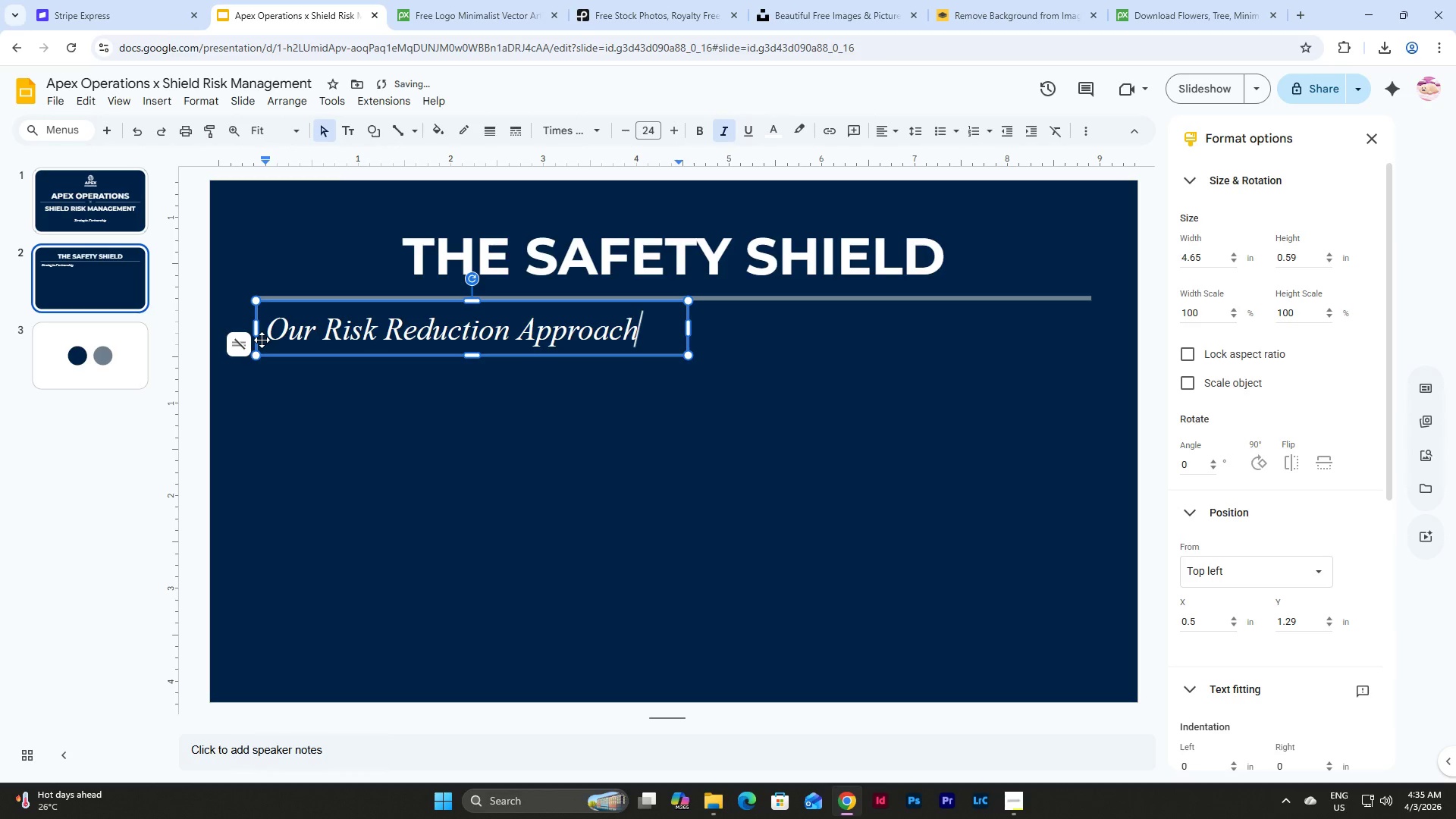 
left_click([613, 472])
 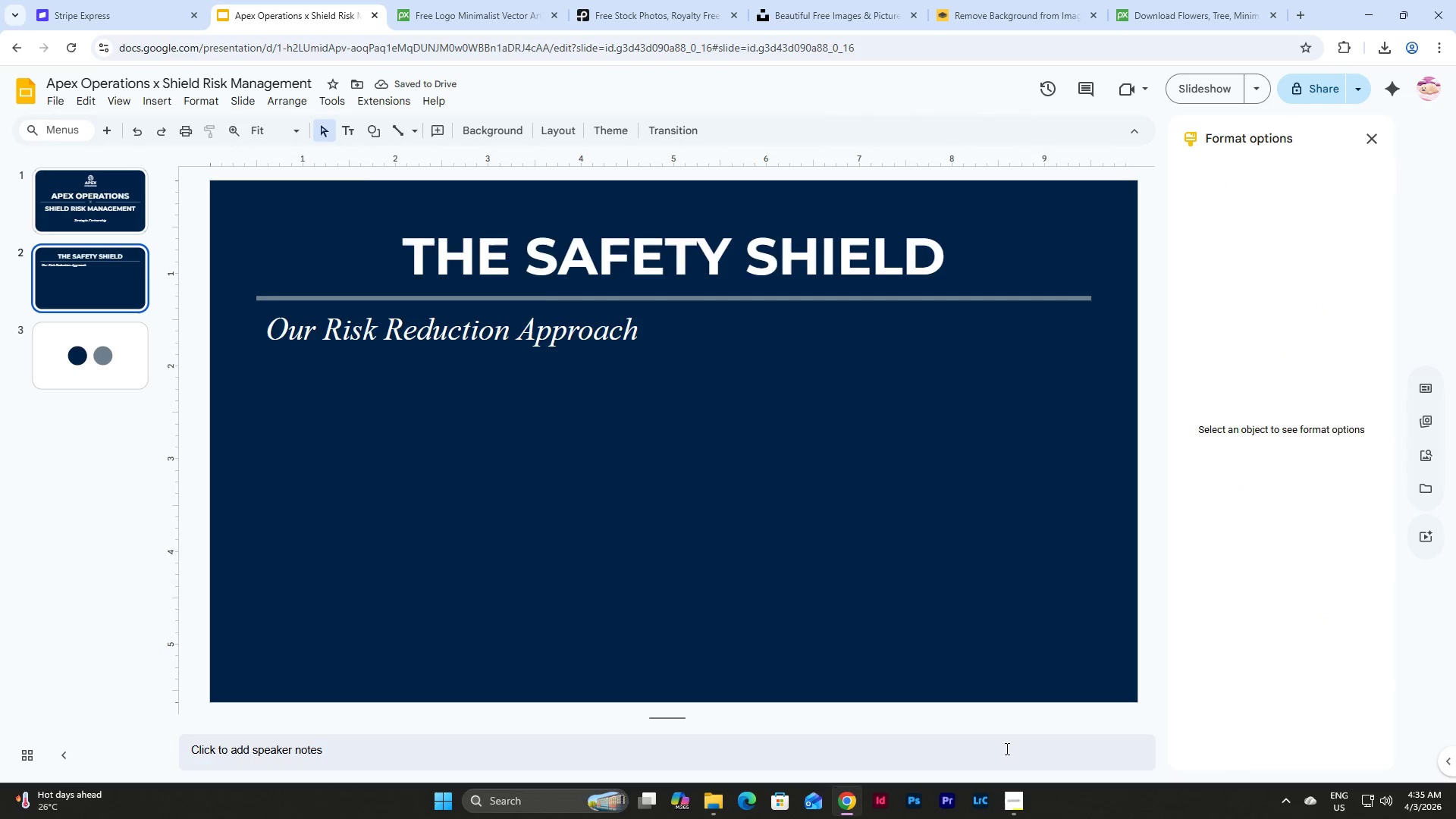 
left_click([1021, 805])